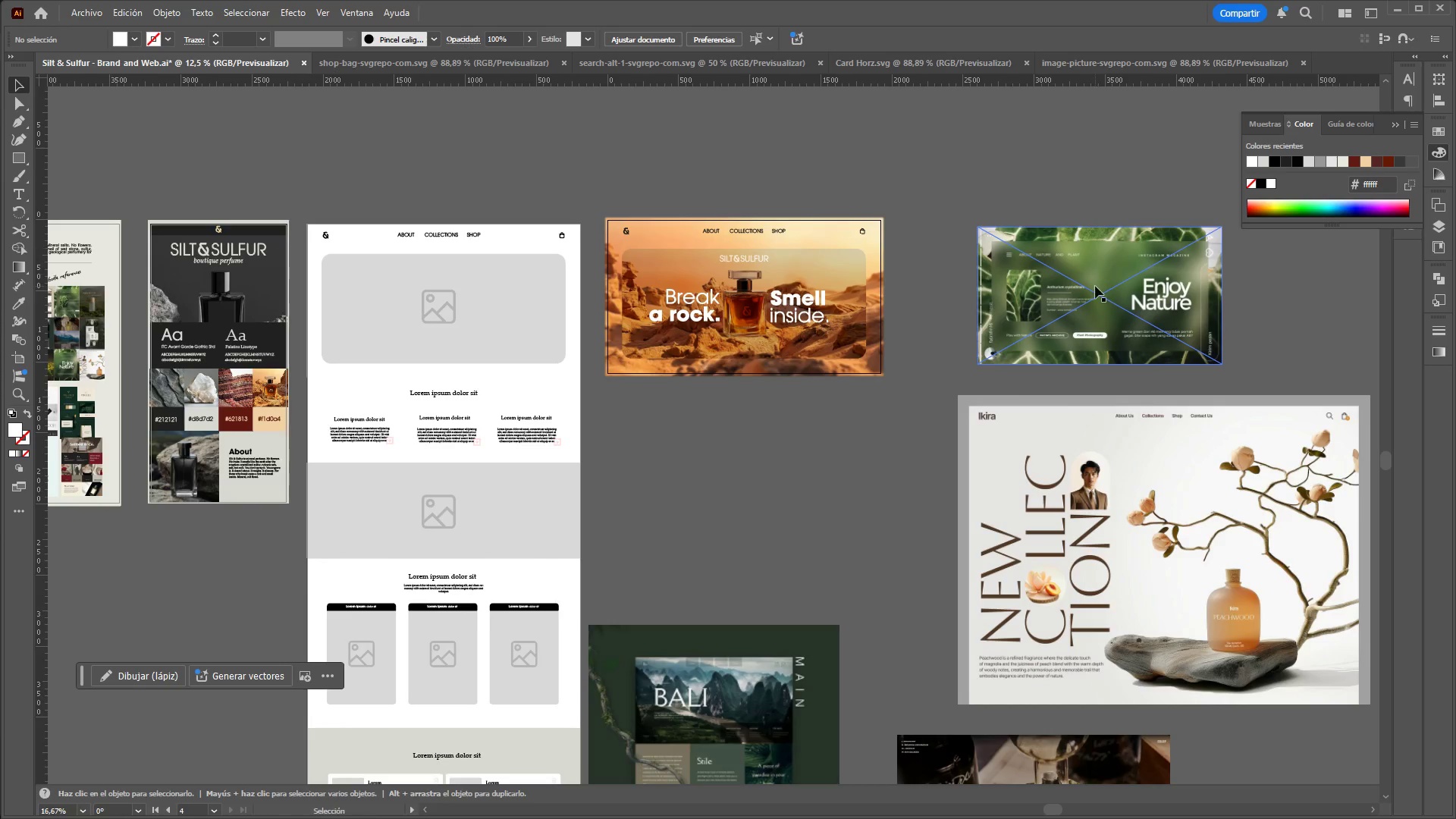 
hold_key(key=AltLeft, duration=0.52)
 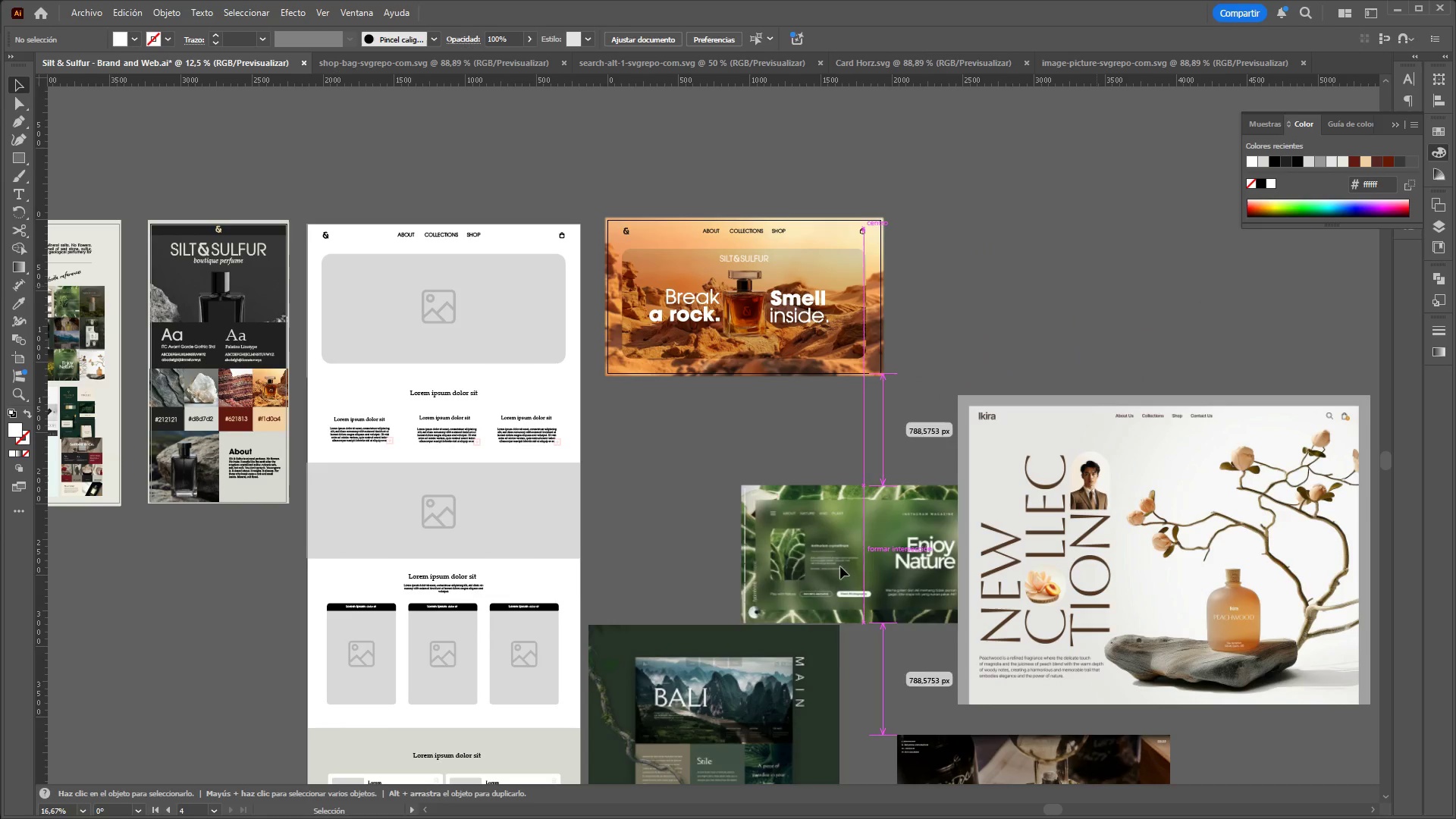 
scroll: coordinate [743, 209], scroll_direction: down, amount: 4.0
 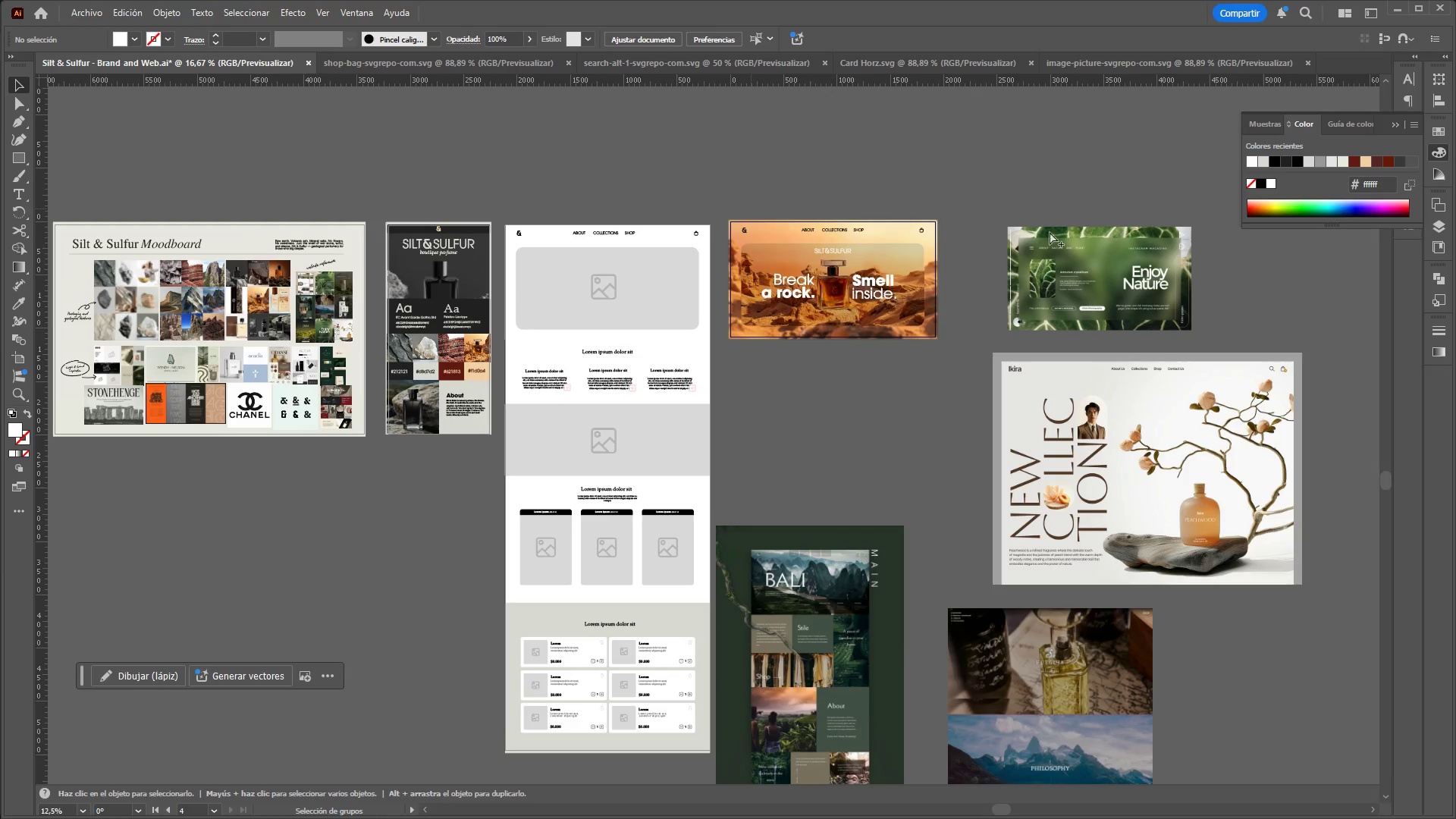 
left_click_drag(start_coordinate=[1097, 286], to_coordinate=[809, 636])
 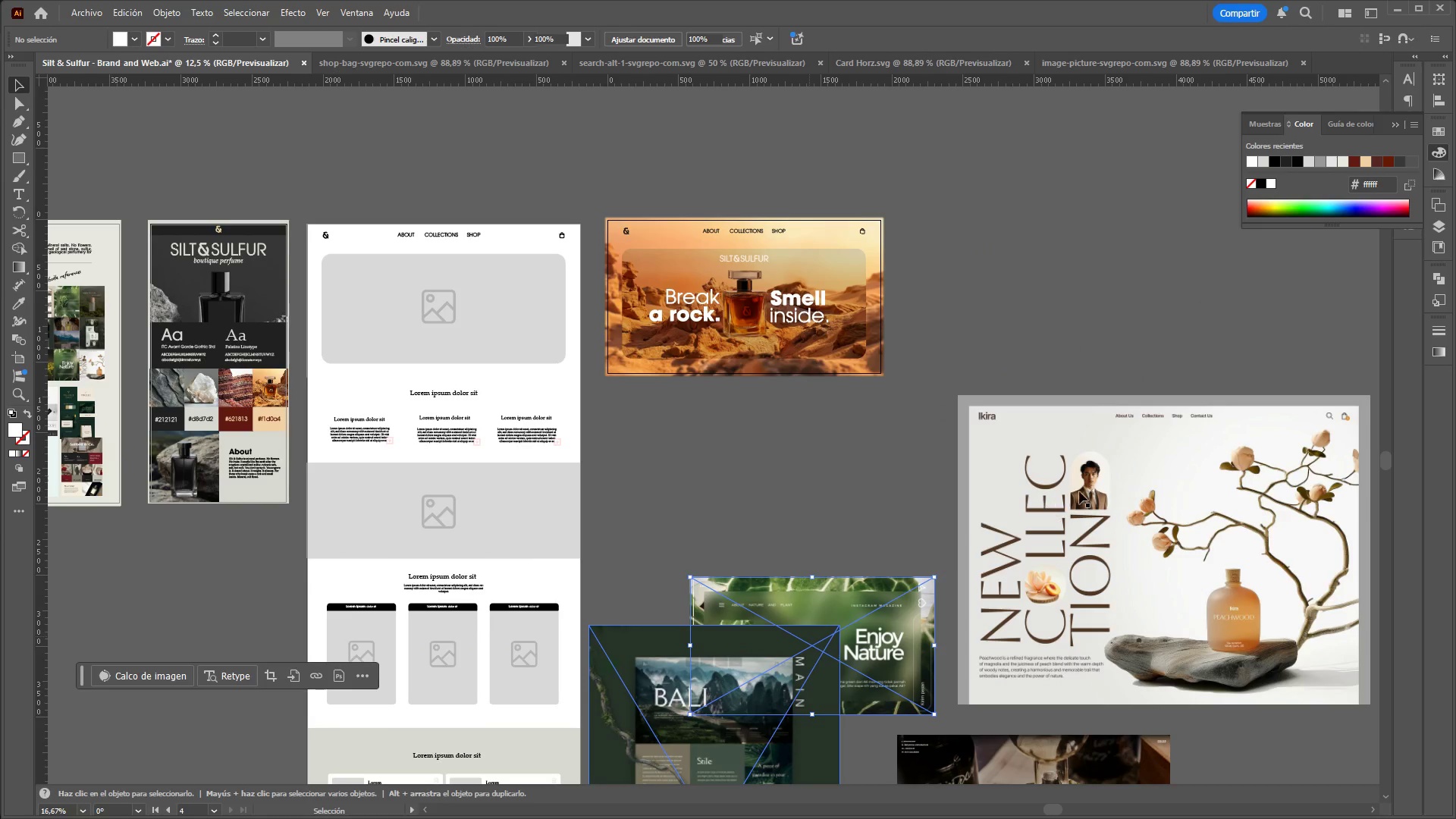 
scroll: coordinate [1099, 228], scroll_direction: up, amount: 1.0
 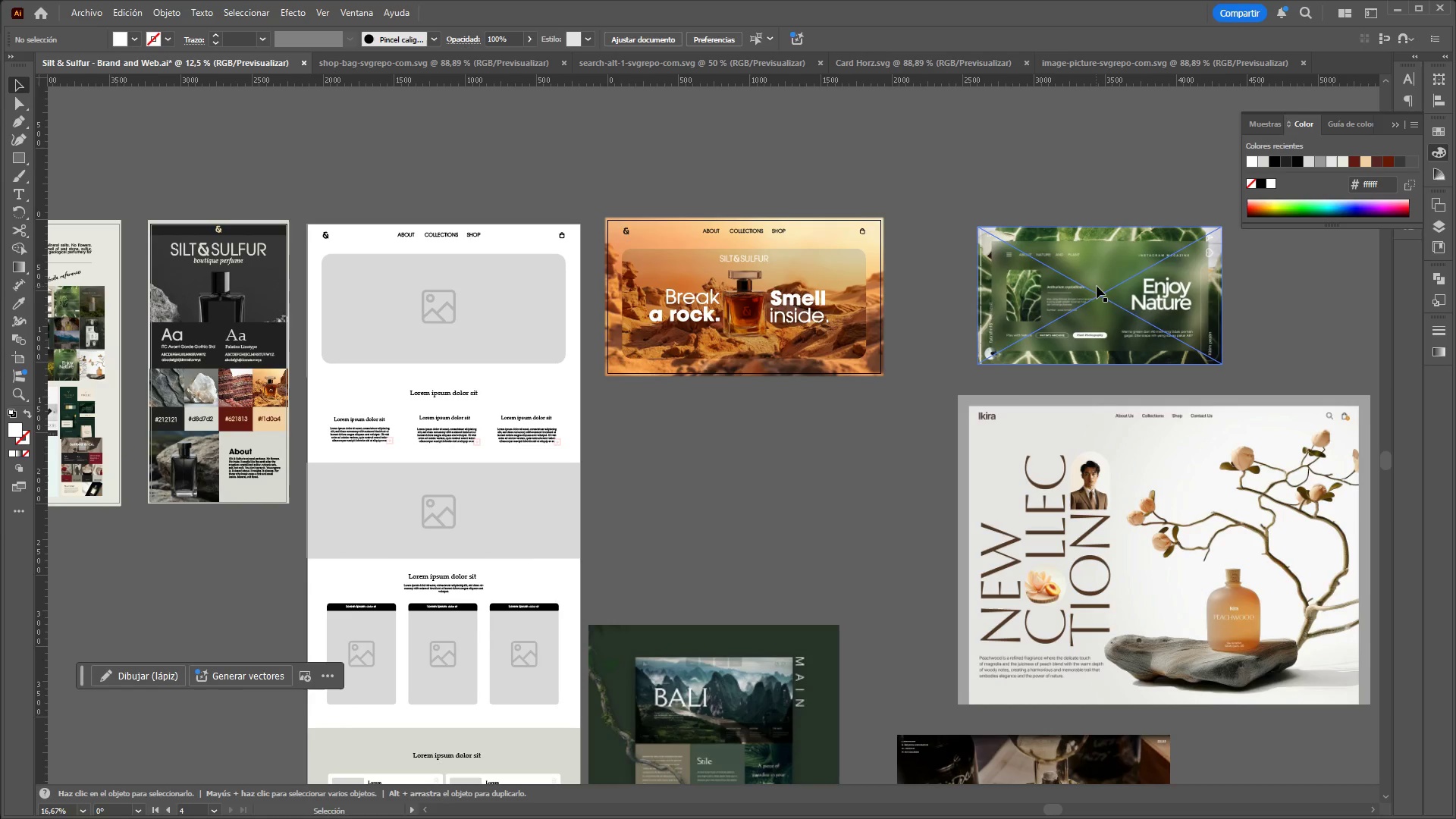 
left_click_drag(start_coordinate=[1081, 491], to_coordinate=[1088, 595])
 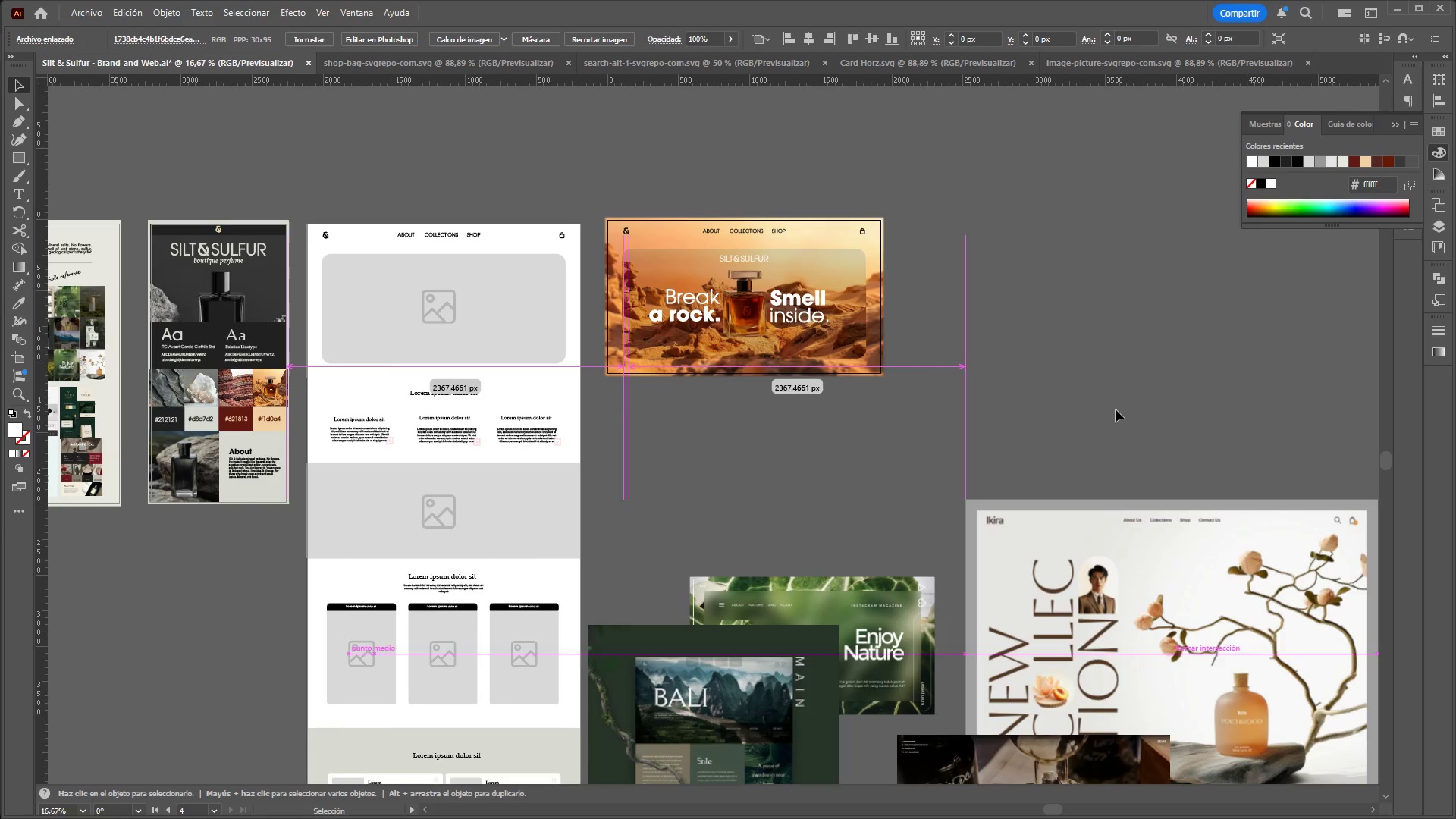 
left_click_drag(start_coordinate=[1116, 400], to_coordinate=[1130, 395])
 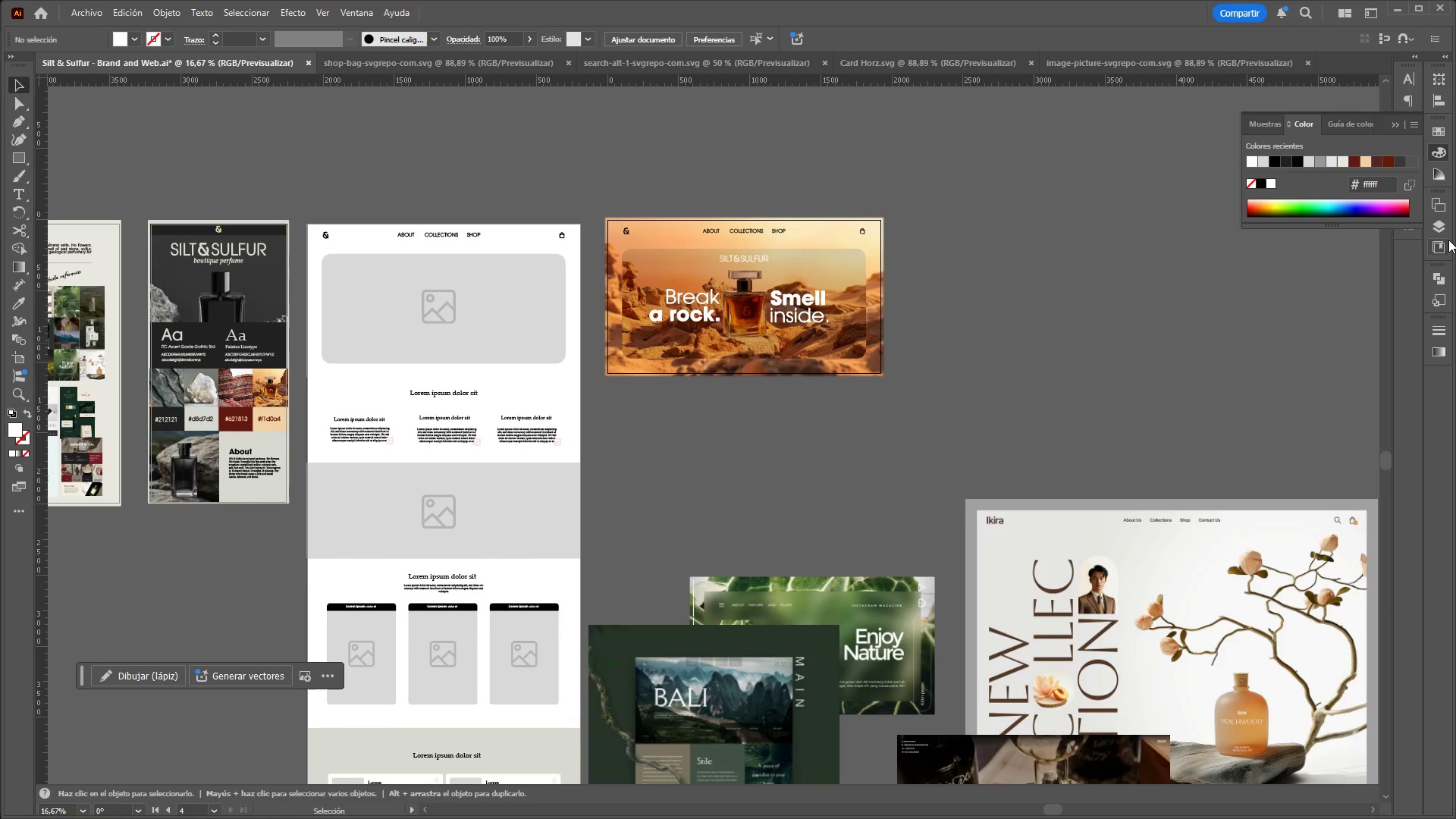 
mouse_move([1423, 201])
 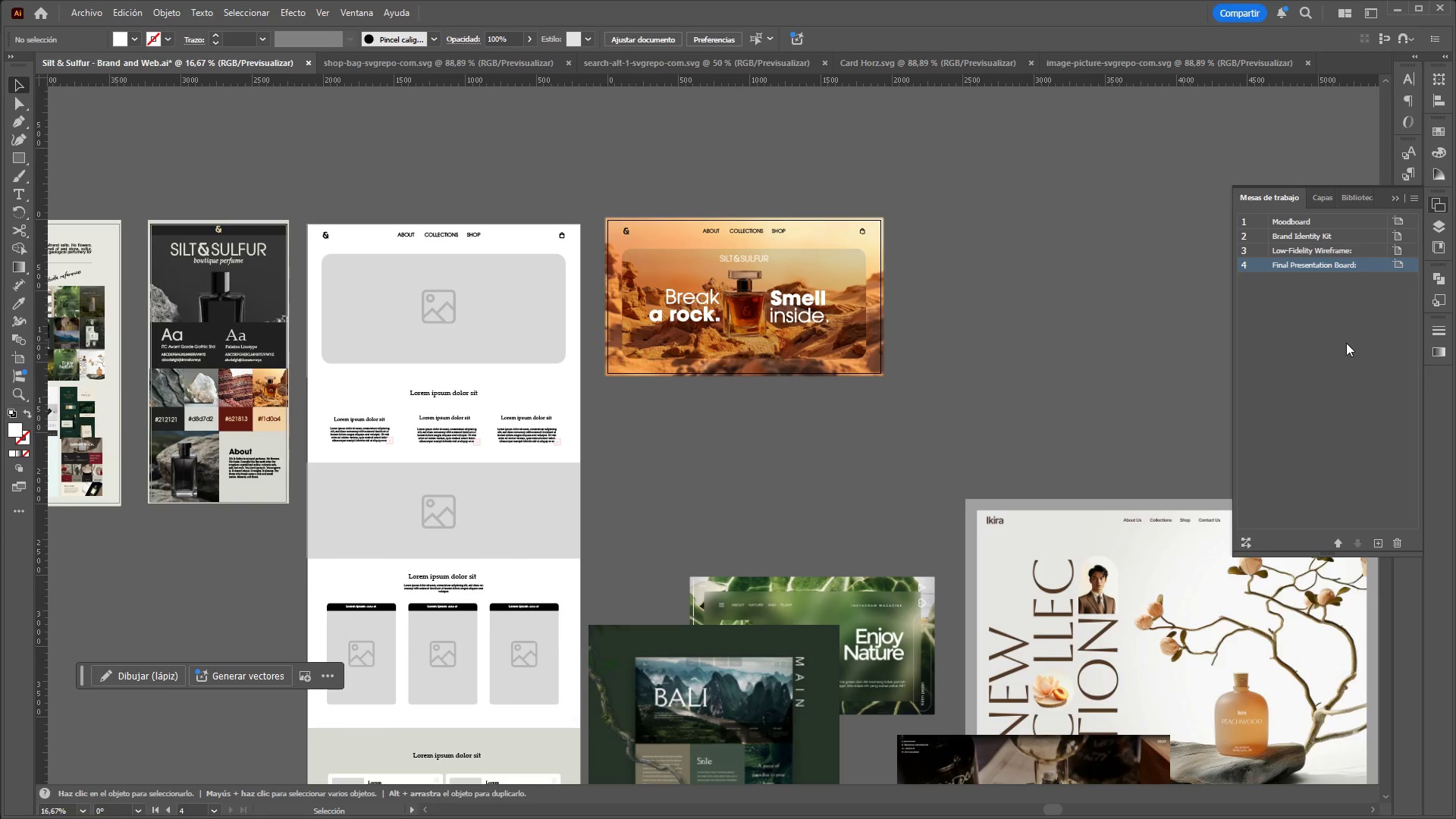 
left_click([1346, 343])
 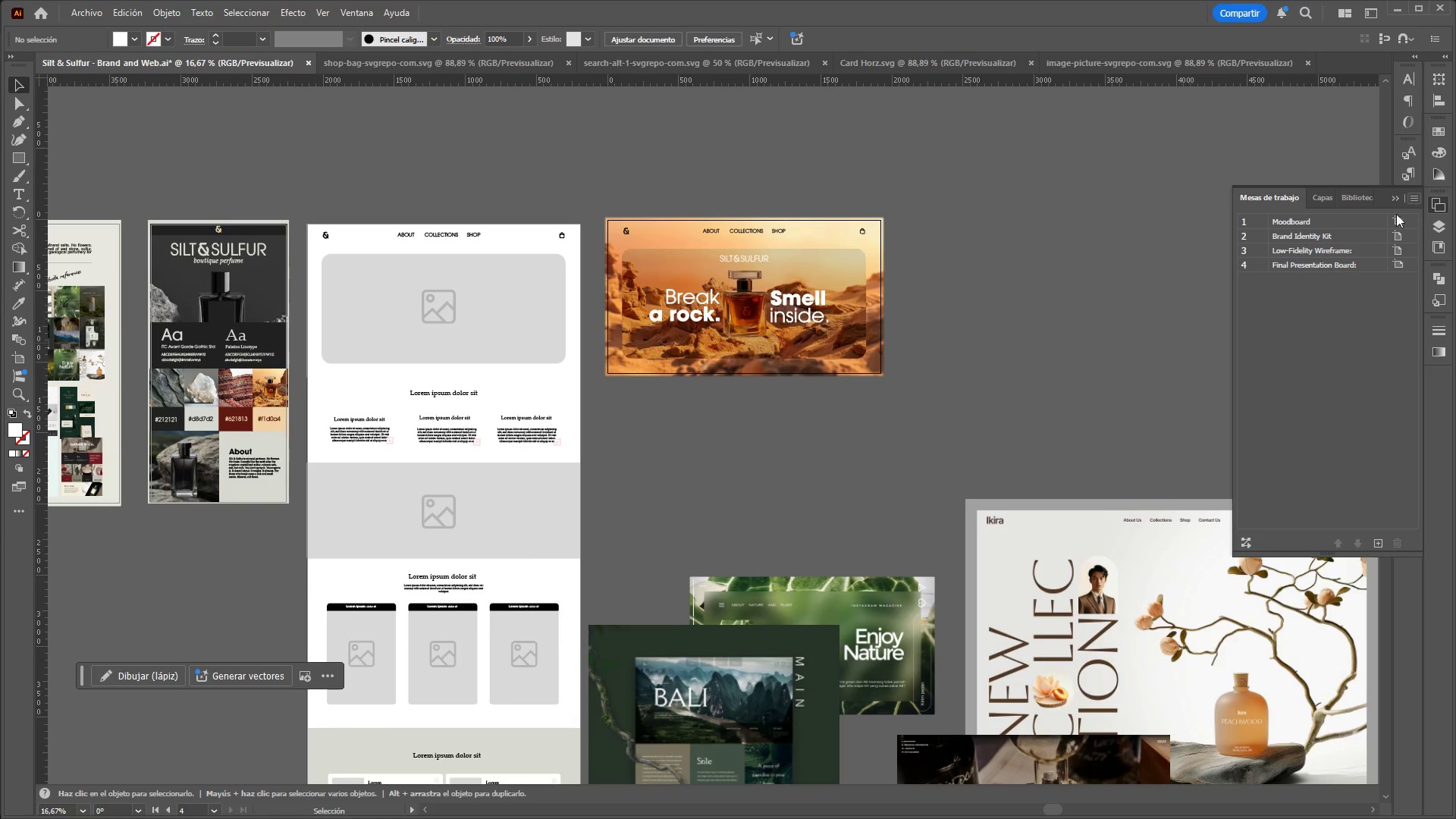 
left_click([1312, 265])
 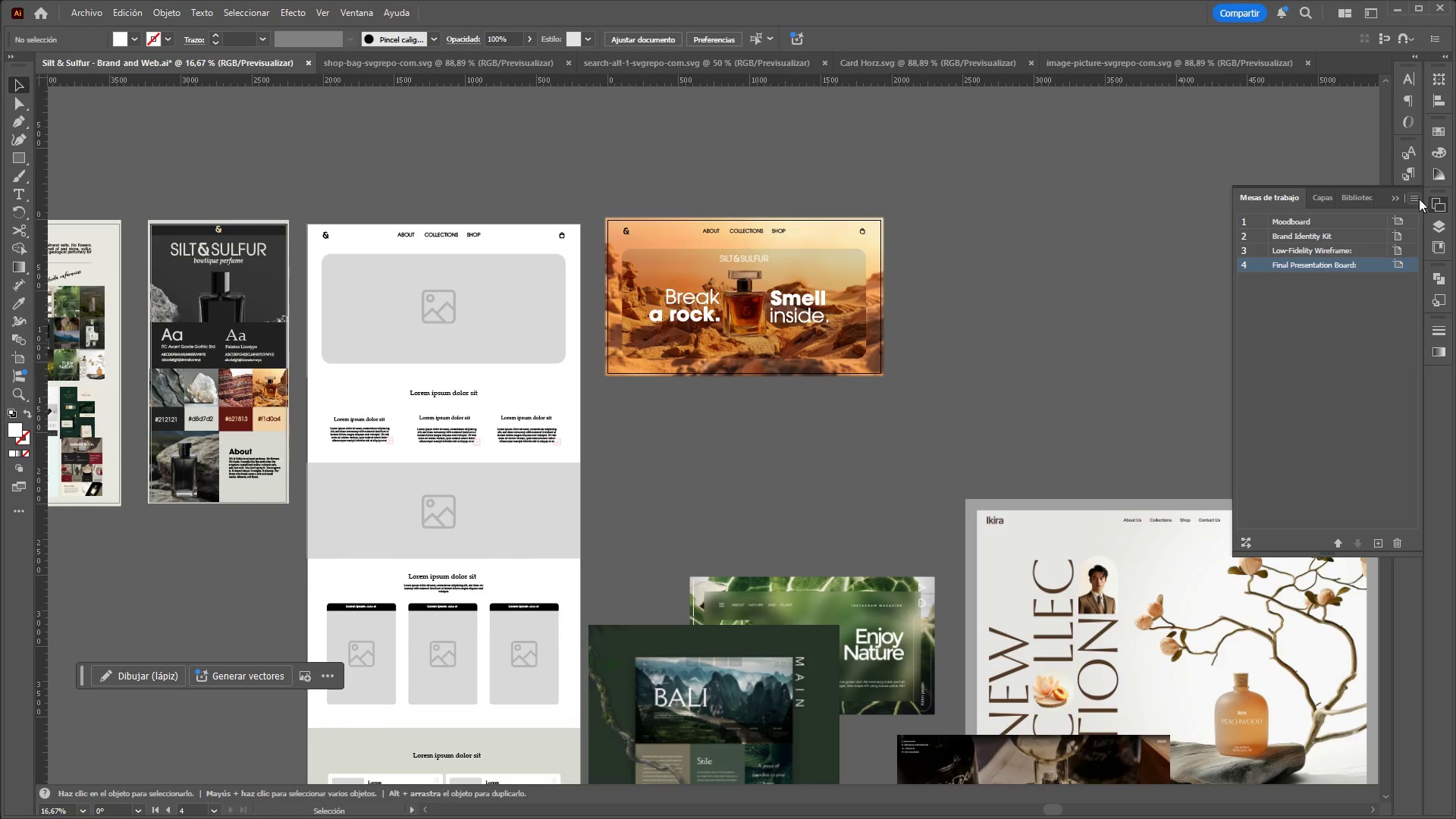 
left_click([1417, 199])
 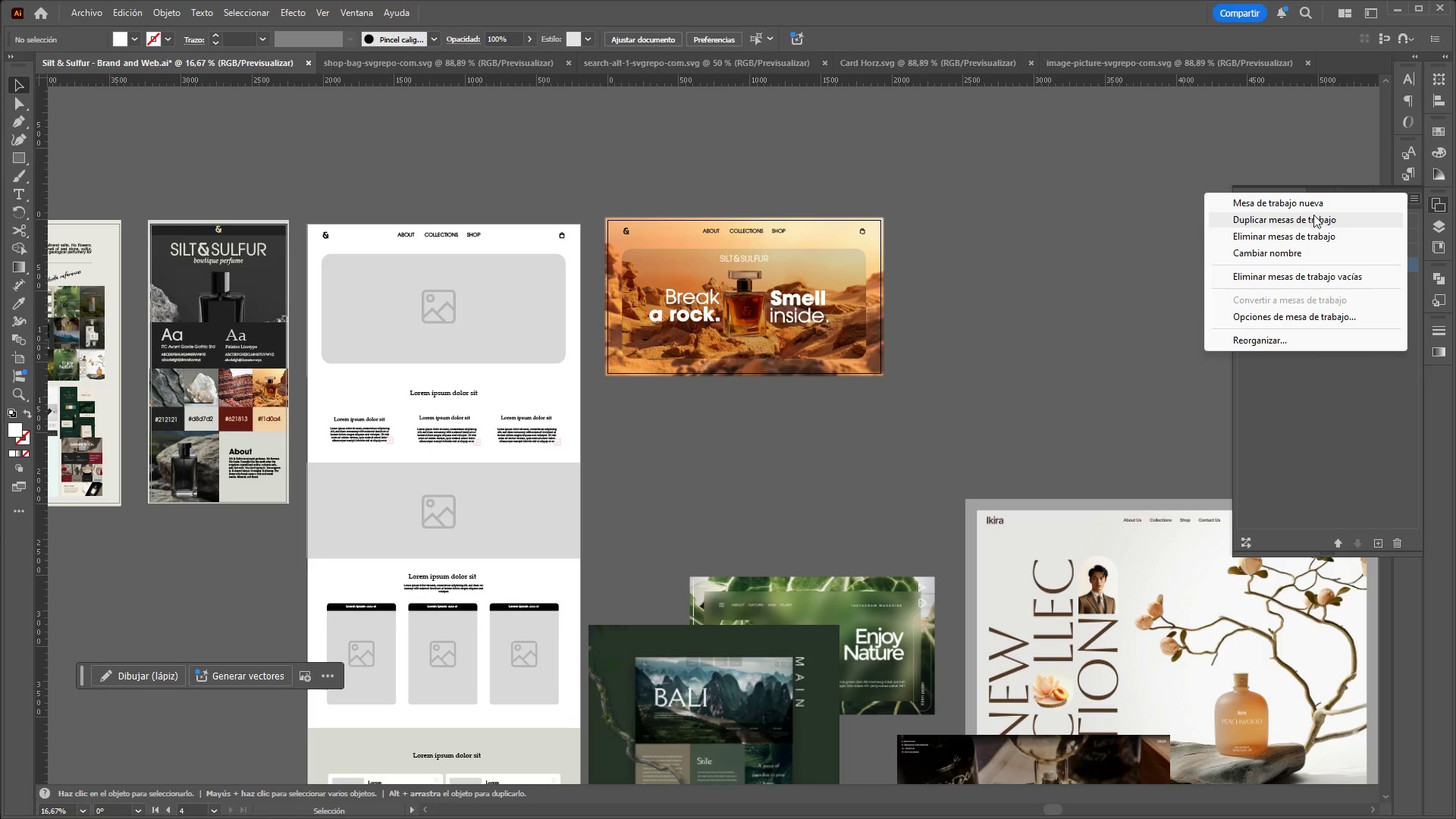 
left_click([1307, 219])
 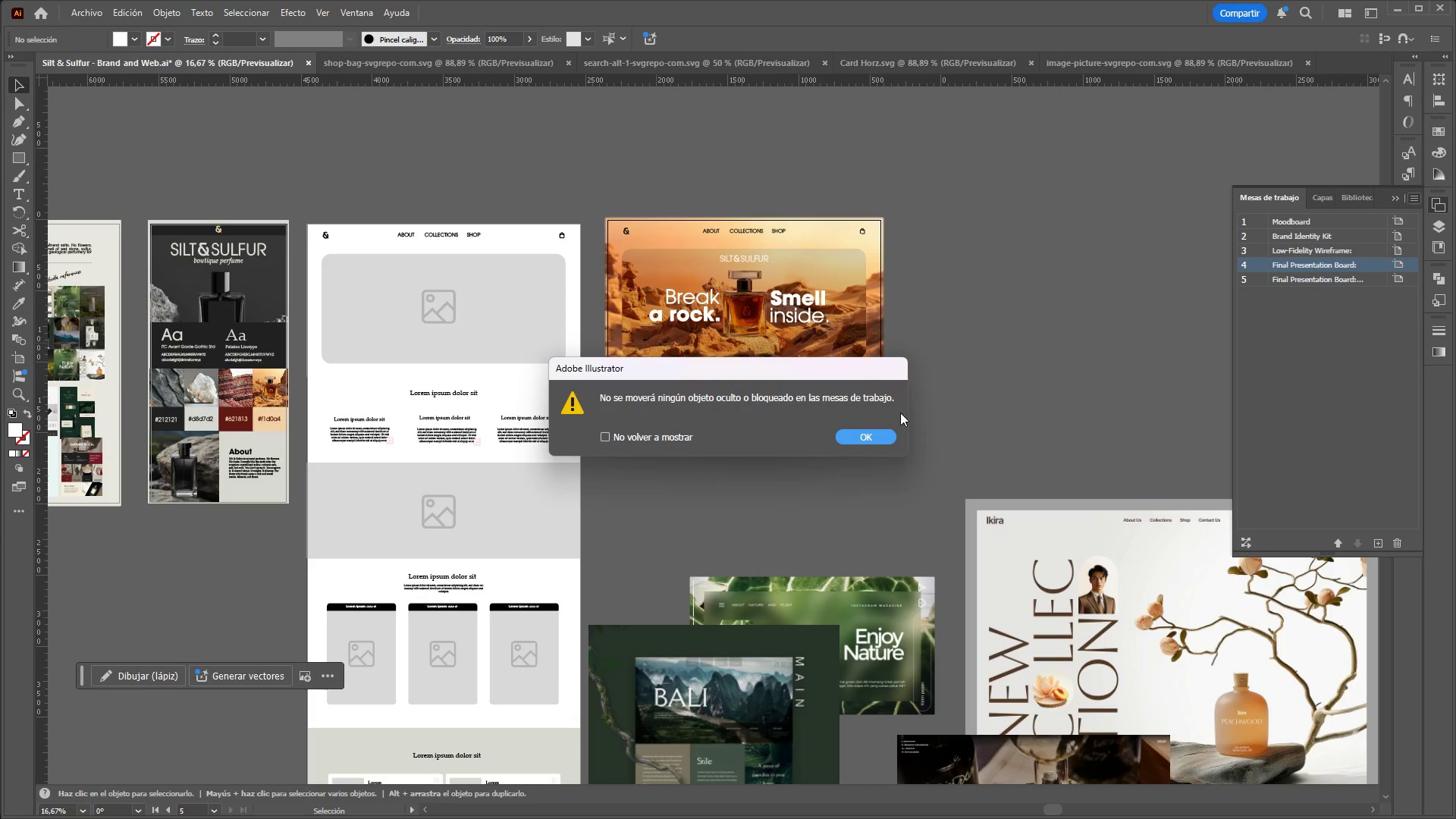 
left_click([883, 438])
 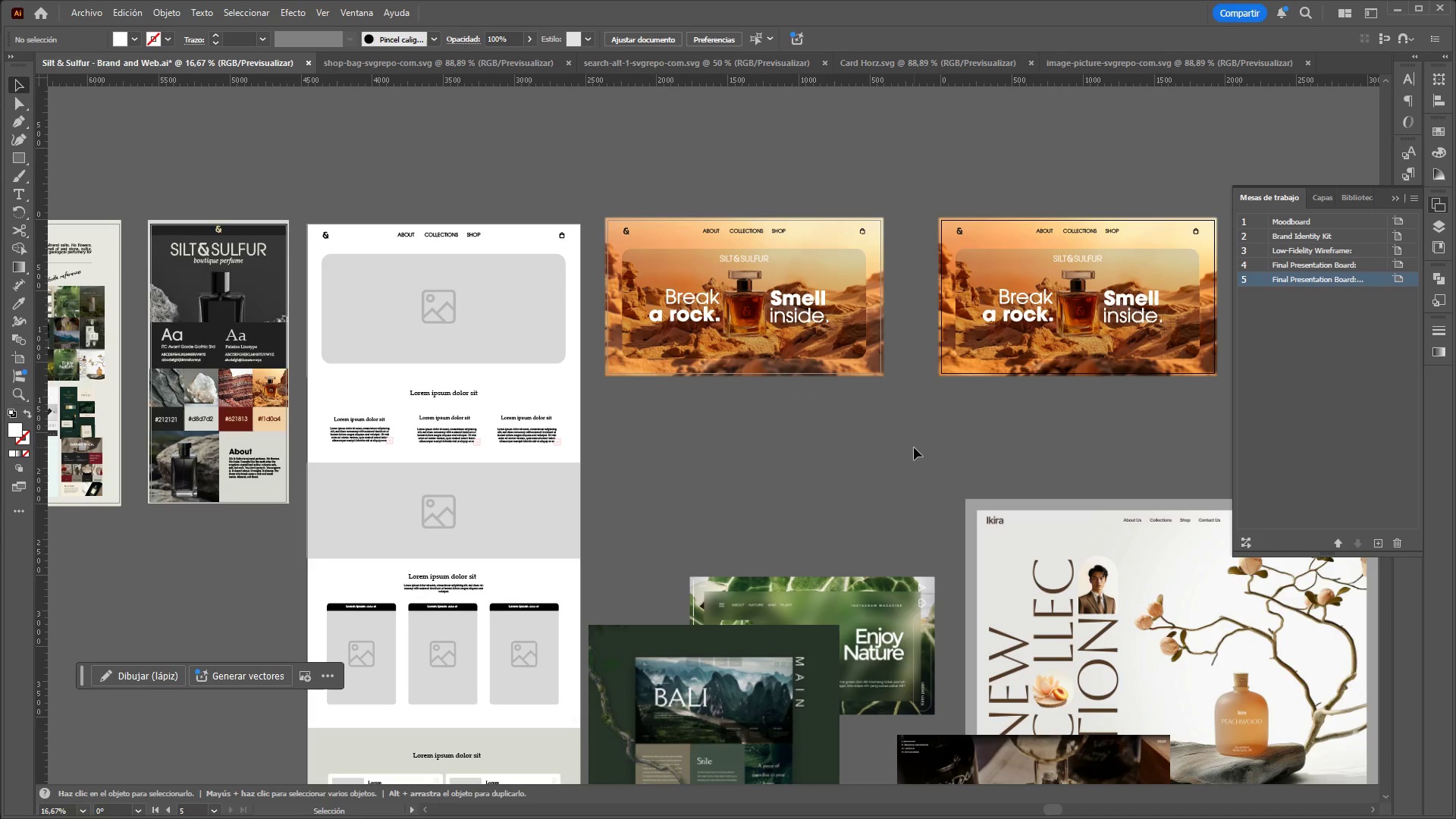 
key(Control+Z)
 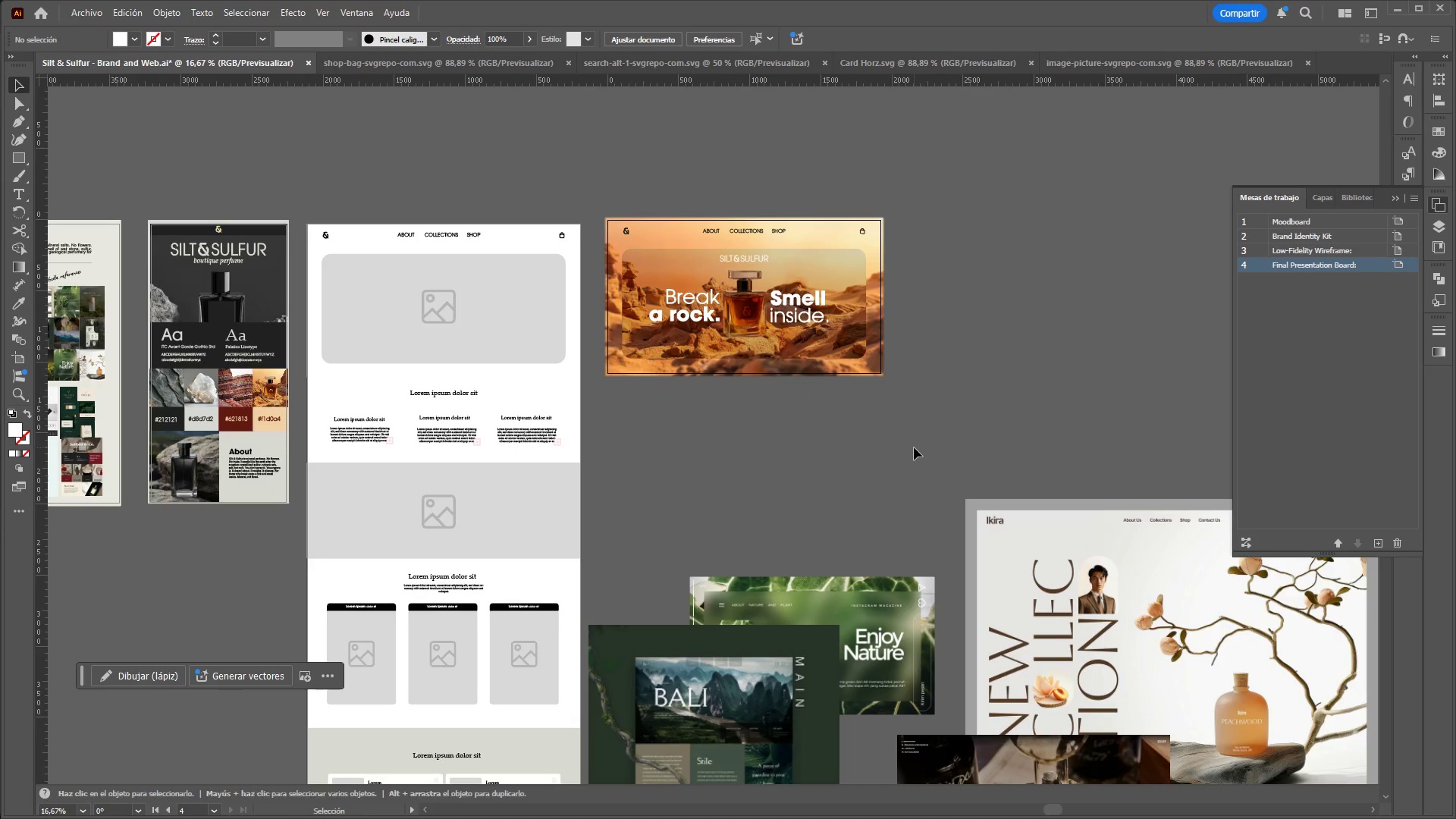 
left_click_drag(start_coordinate=[914, 447], to_coordinate=[914, 444])
 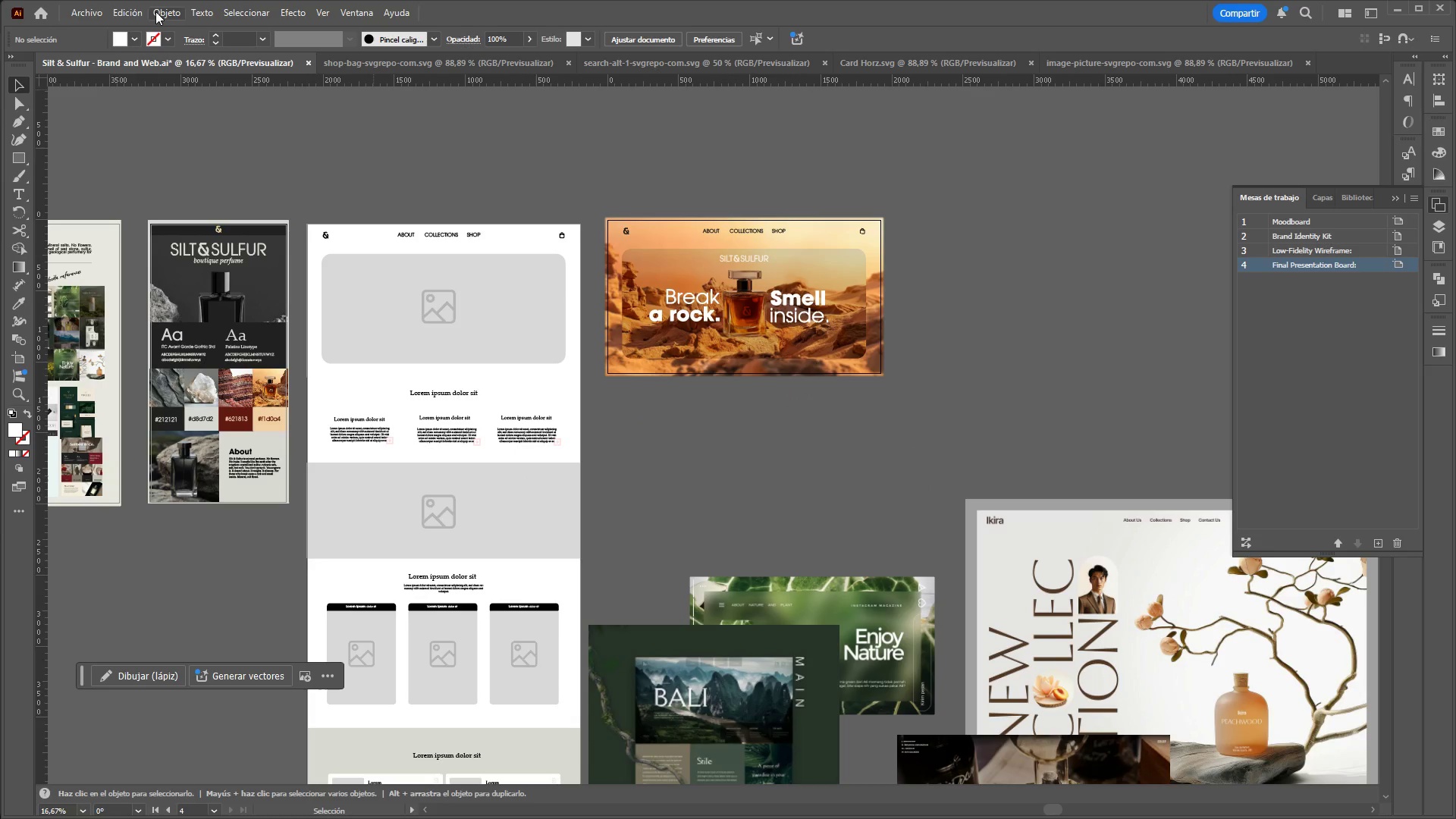 
left_click([155, 11])
 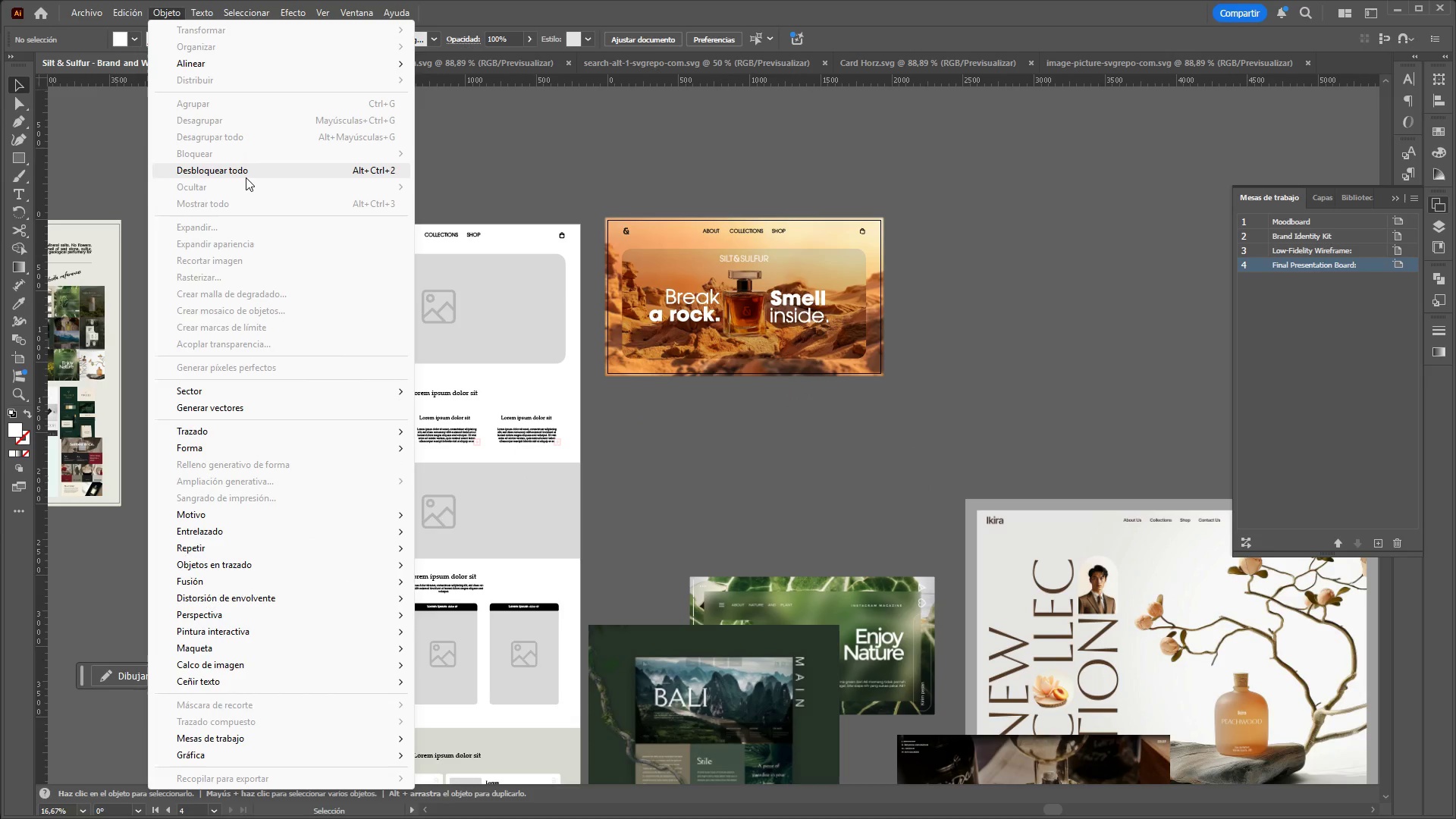 
left_click([246, 177])
 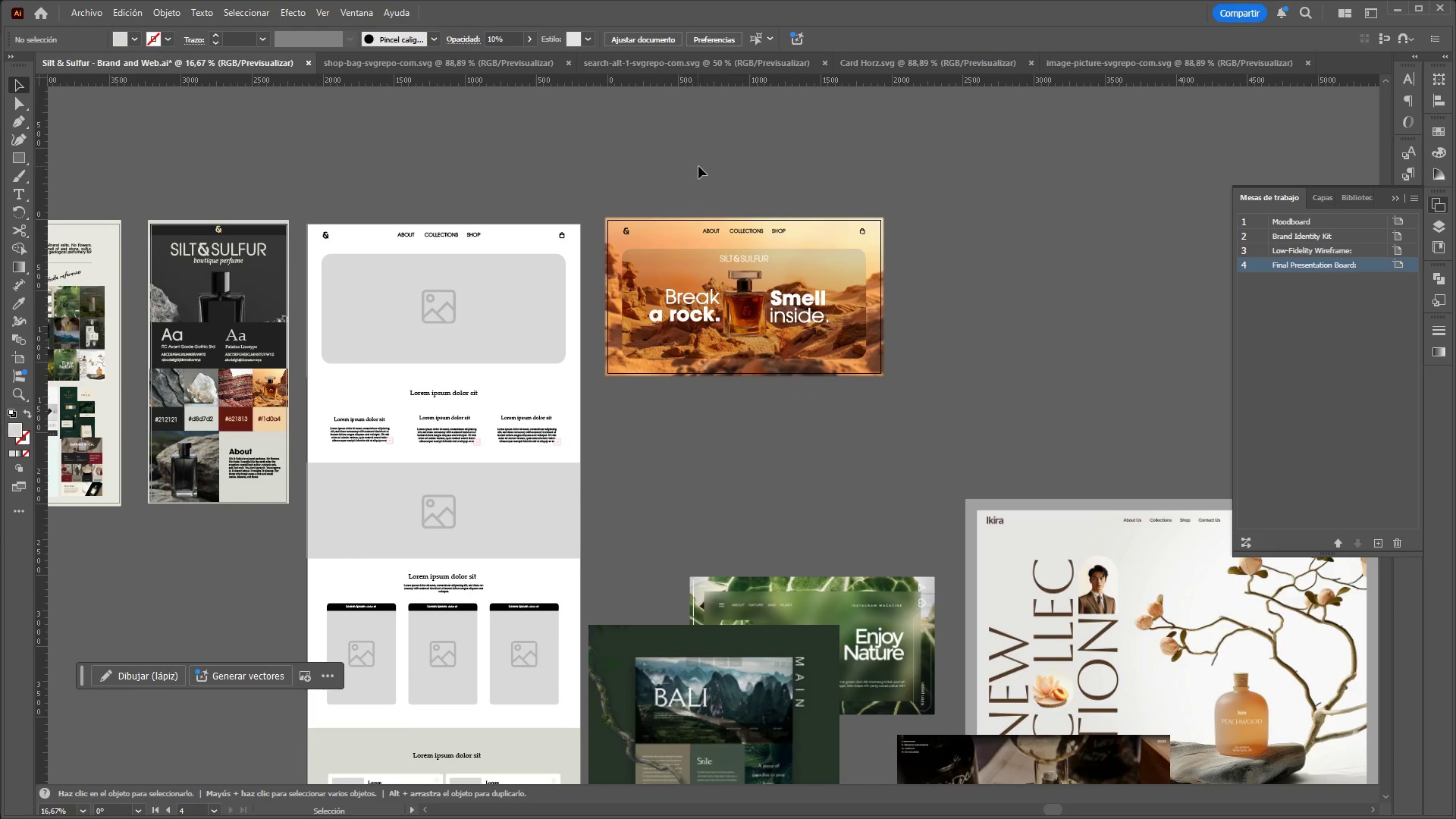 
hold_key(key=ControlLeft, duration=0.5)
hold_key(key=AltLeft, duration=0.45)
scroll: coordinate [757, 206], scroll_direction: up, amount: 1.0
 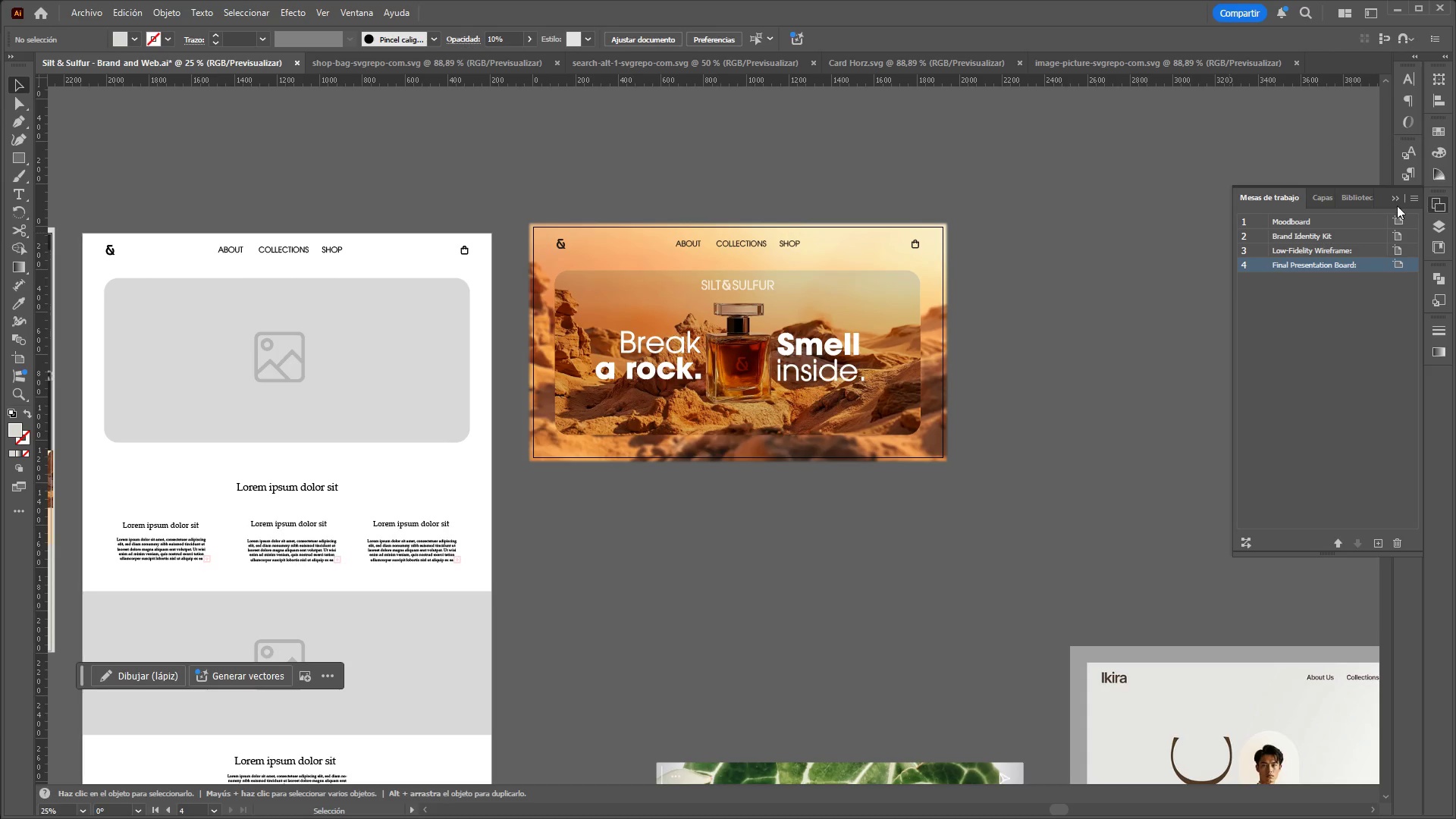 
hold_key(key=ControlLeft, duration=1.75)
hold_key(key=AltLeft, duration=1.5)
scroll: coordinate [765, 323], scroll_direction: up, amount: 2.0
 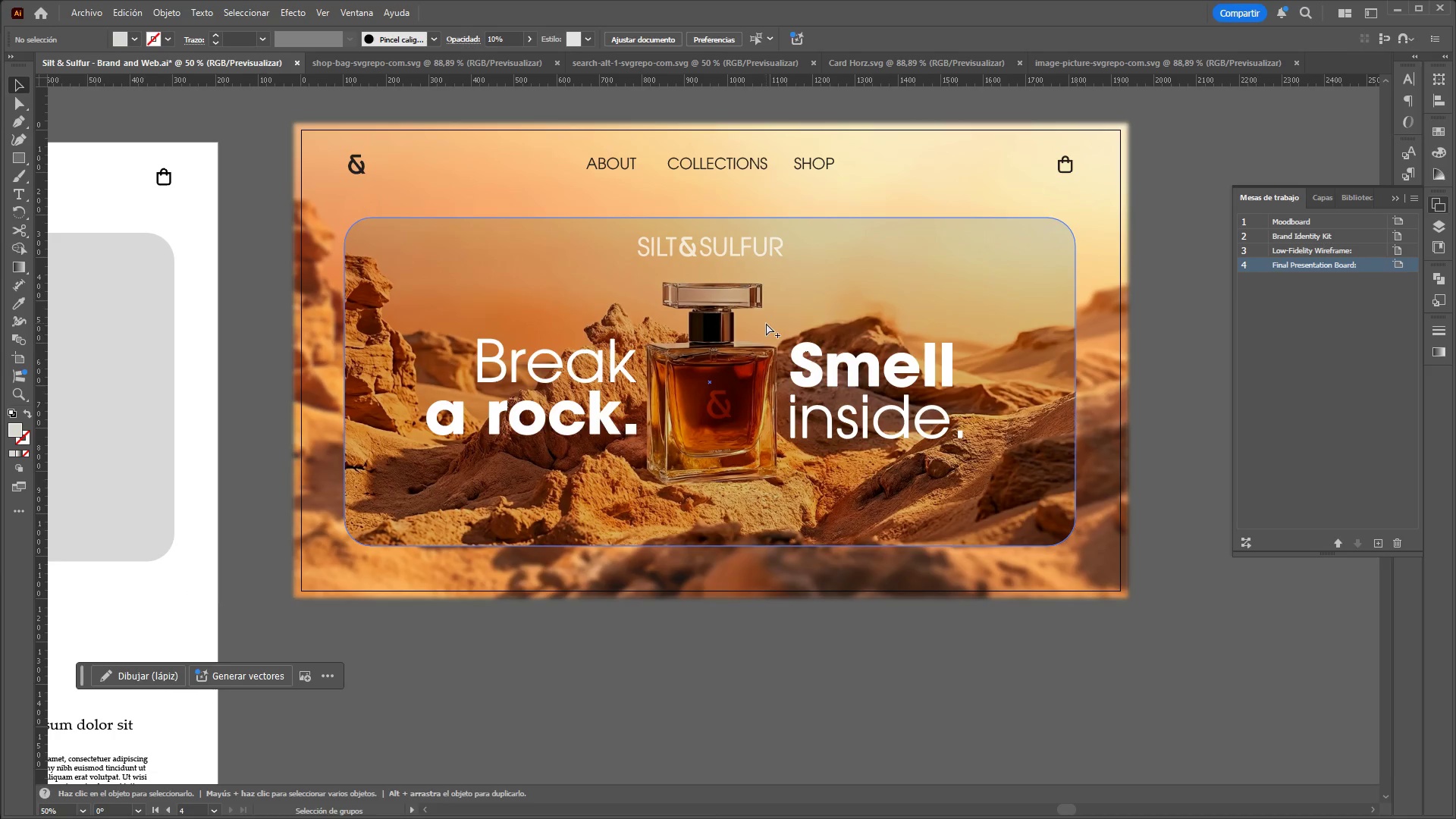 
key(Alt+Control+AltLeft)
 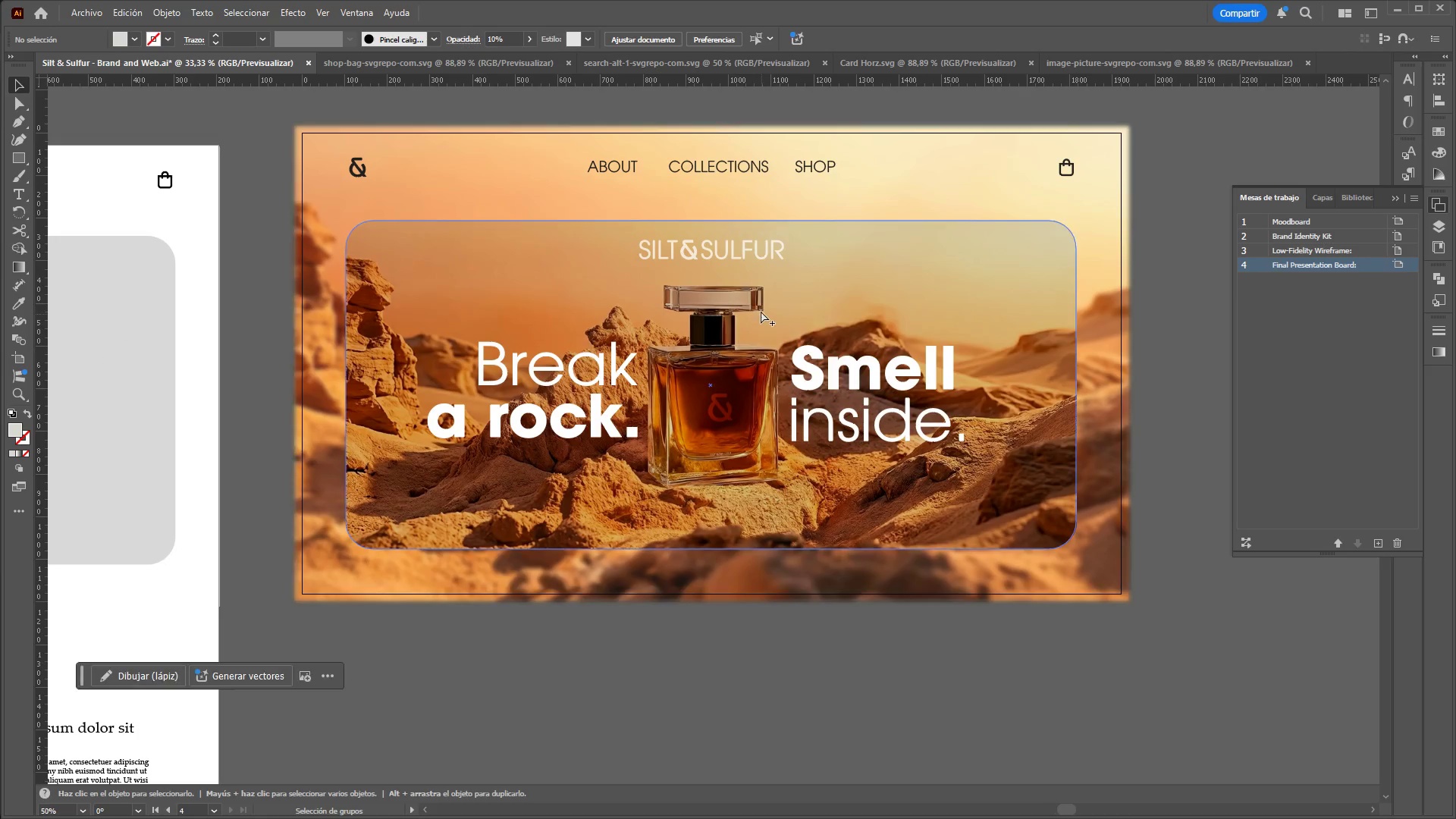 
key(Alt+Control+AltLeft)
 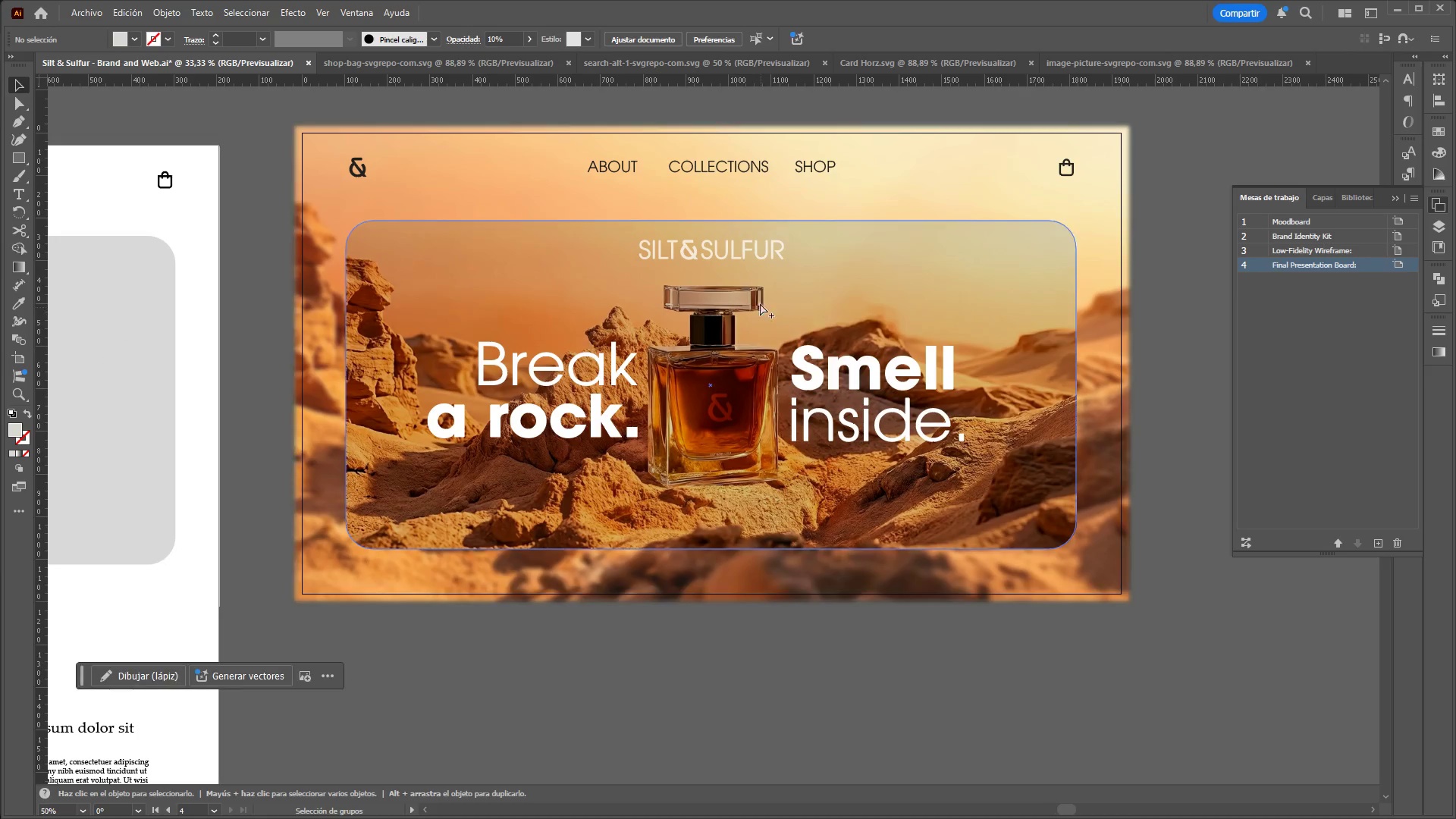 
key(Alt+Control+AltLeft)
 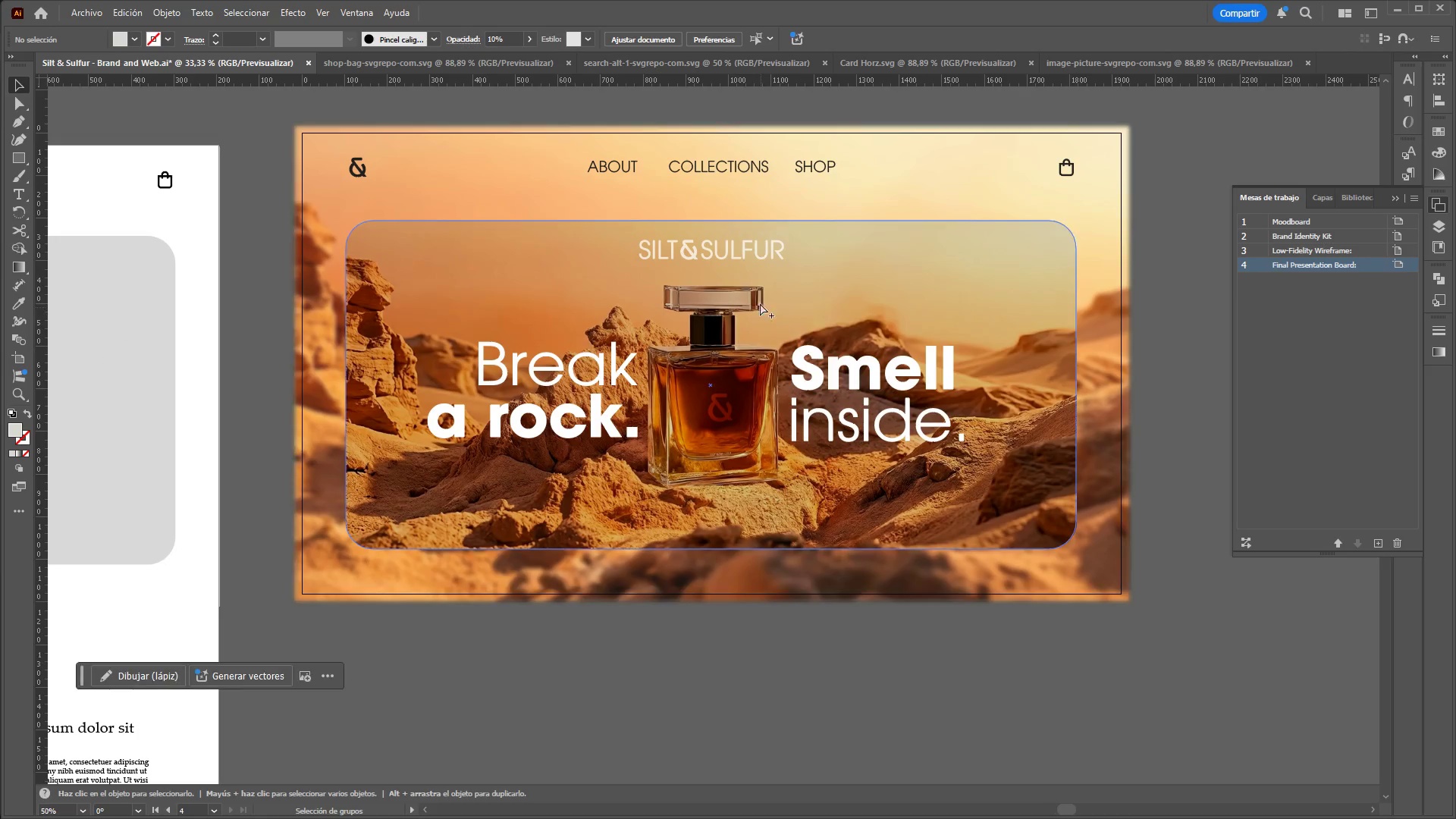 
key(Alt+Control+AltLeft)
 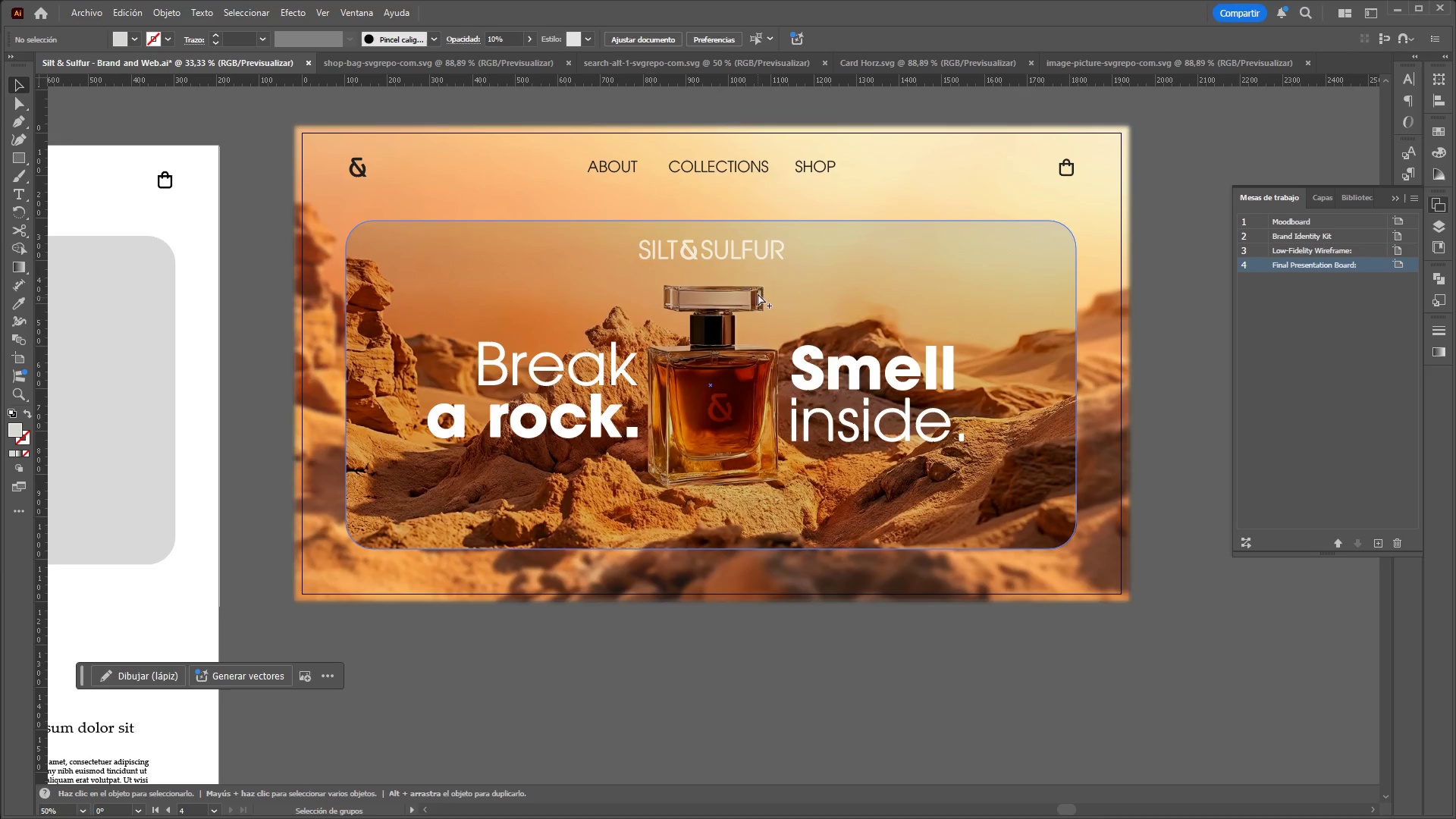 
key(Alt+Control+AltLeft)
 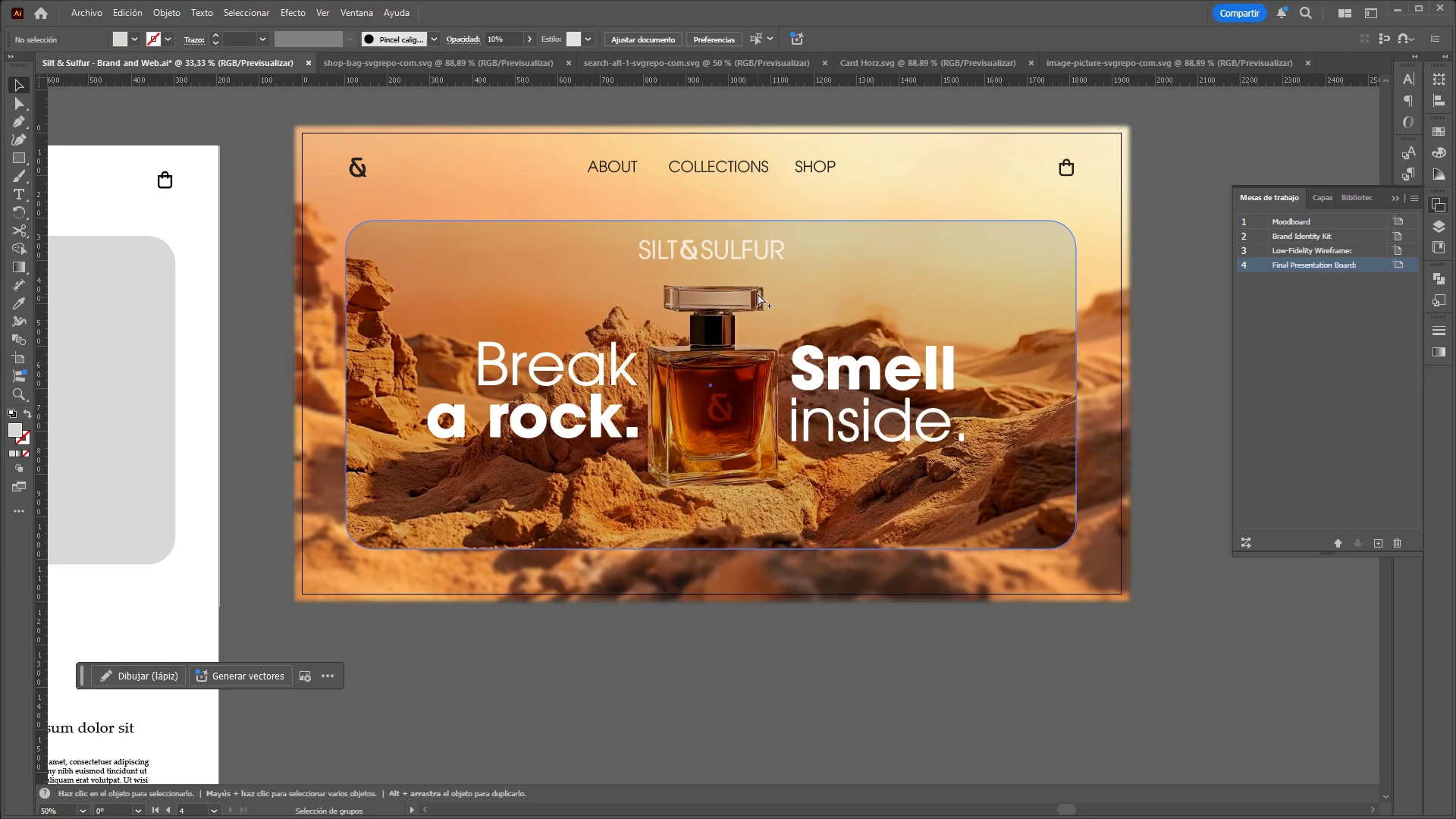 
key(Alt+Control+AltLeft)
 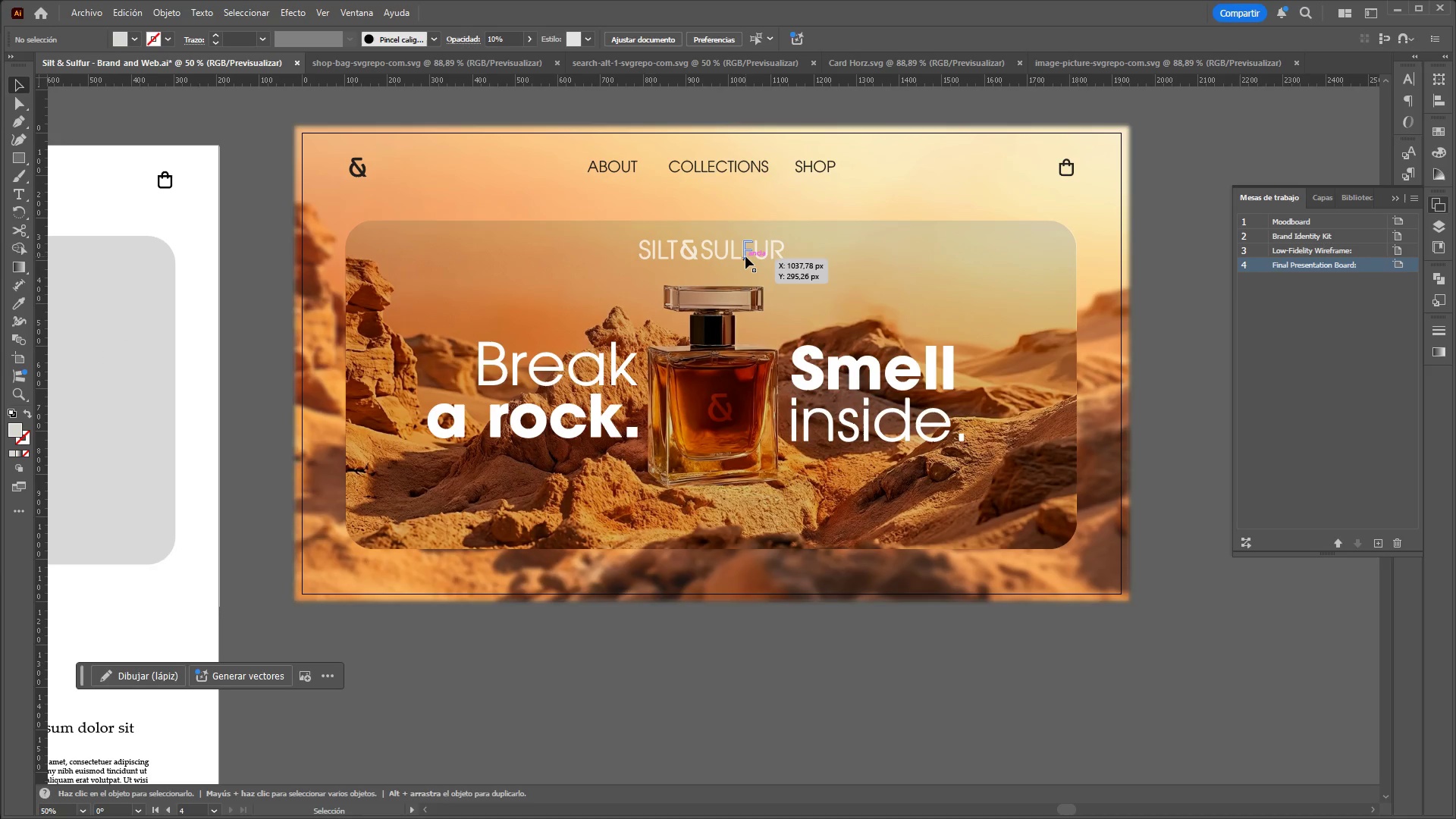 
scroll: coordinate [764, 317], scroll_direction: none, amount: 0.0
 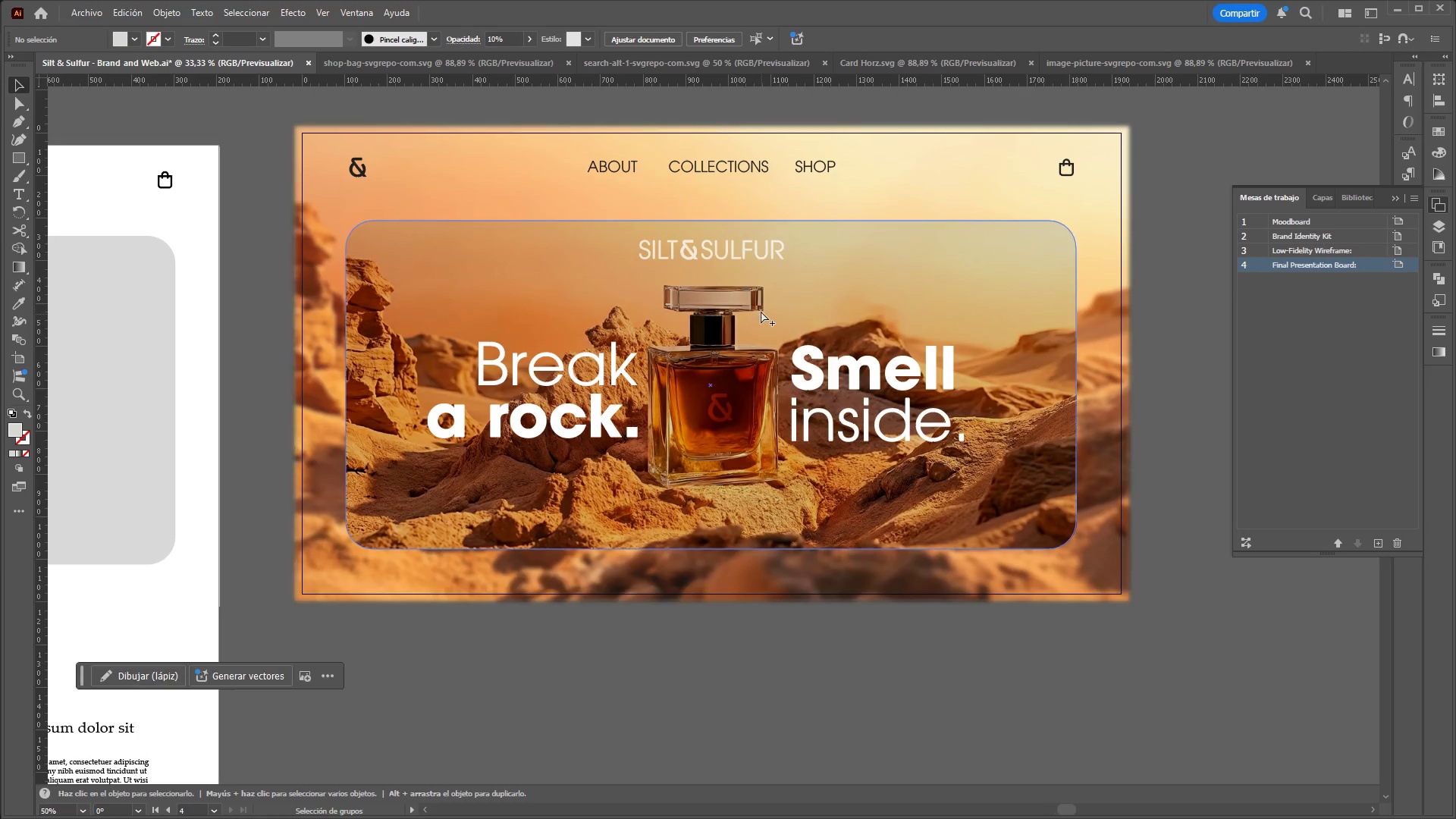 
left_click([745, 256])
 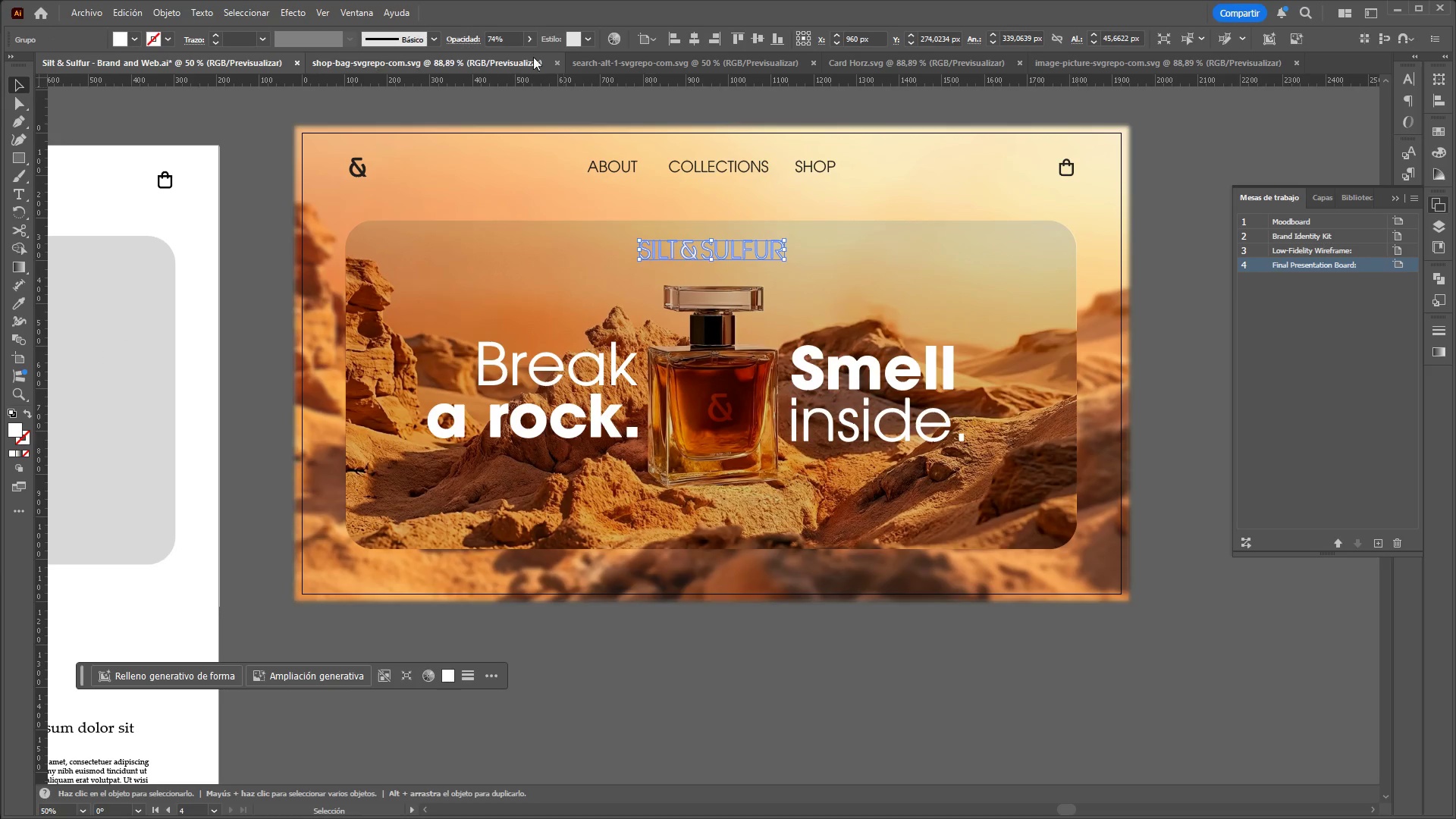 
left_click([526, 35])
 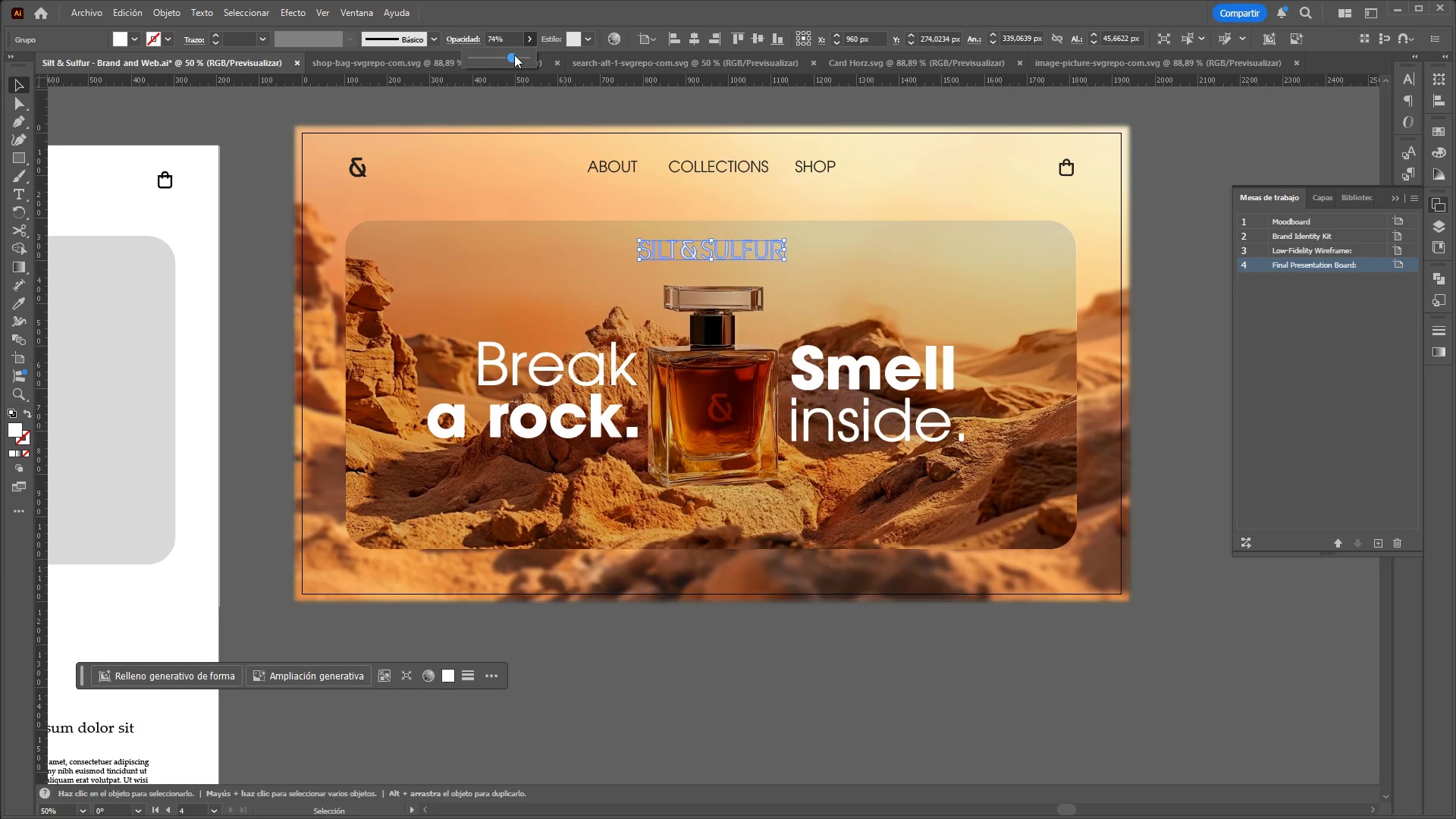 
left_click_drag(start_coordinate=[514, 55], to_coordinate=[523, 57])
 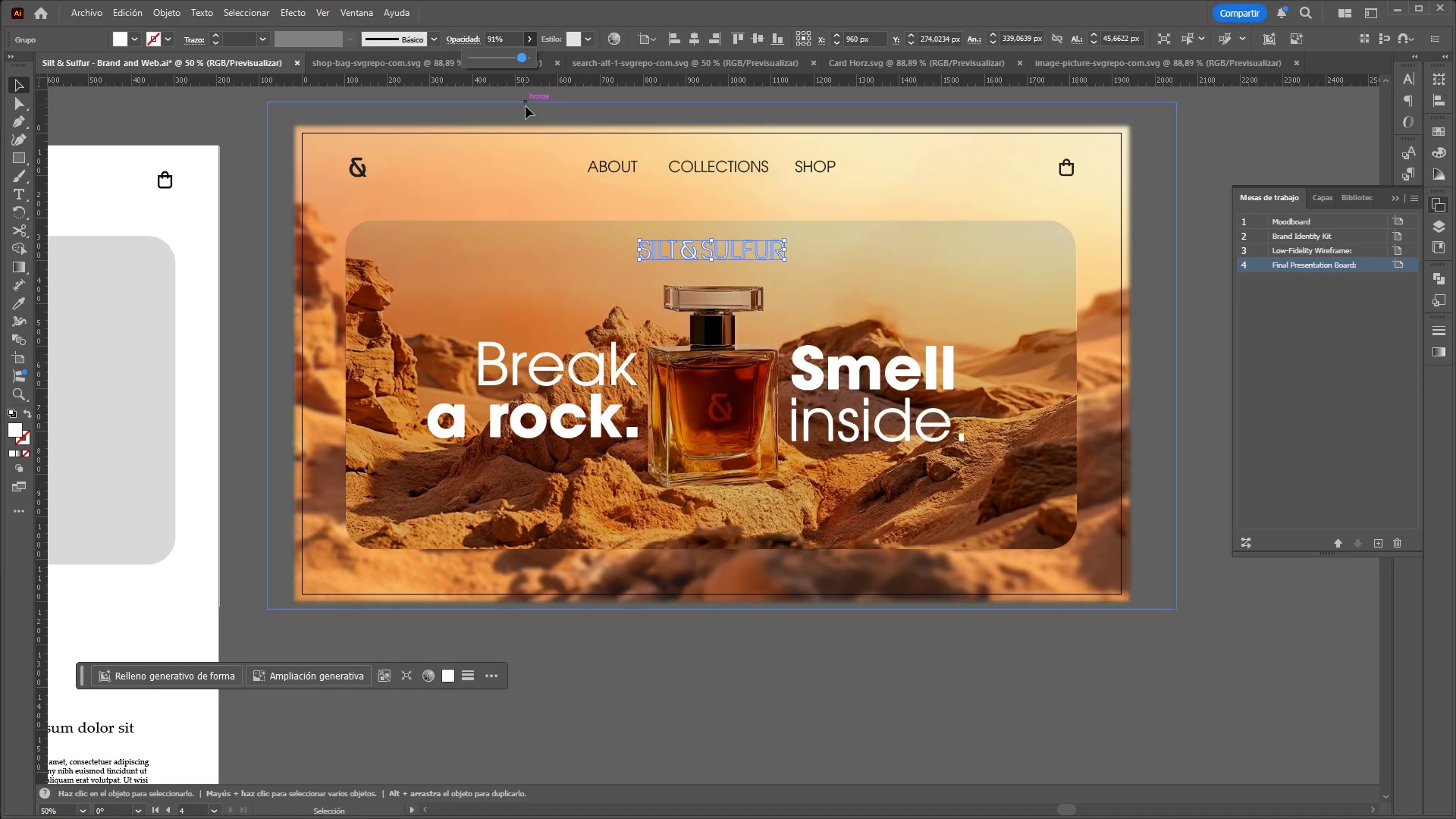 
left_click([526, 107])
 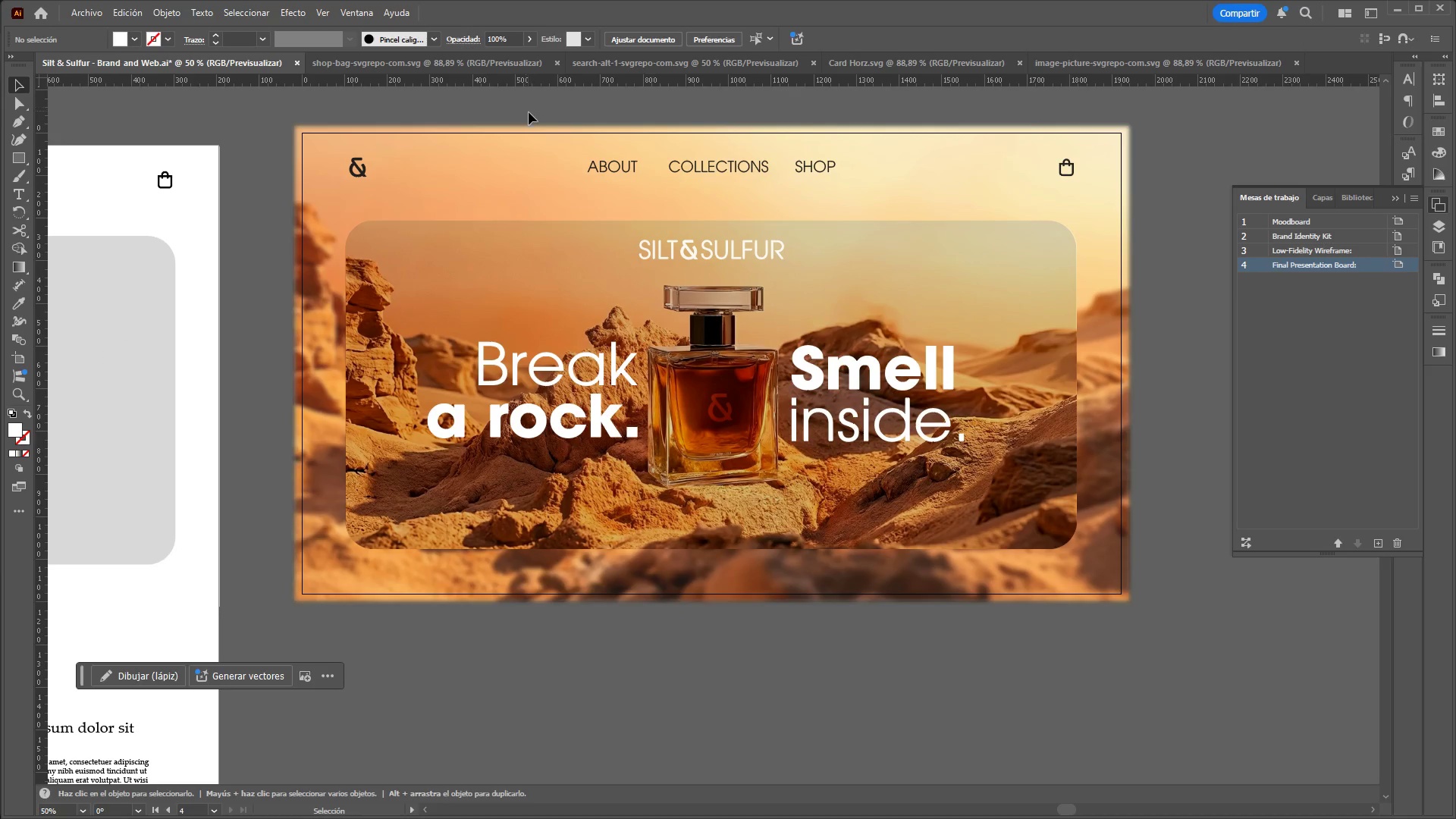 
hold_key(key=ControlLeft, duration=0.98)
hold_key(key=AltLeft, duration=0.94)
scroll: coordinate [962, 118], scroll_direction: none, amount: 0.0
 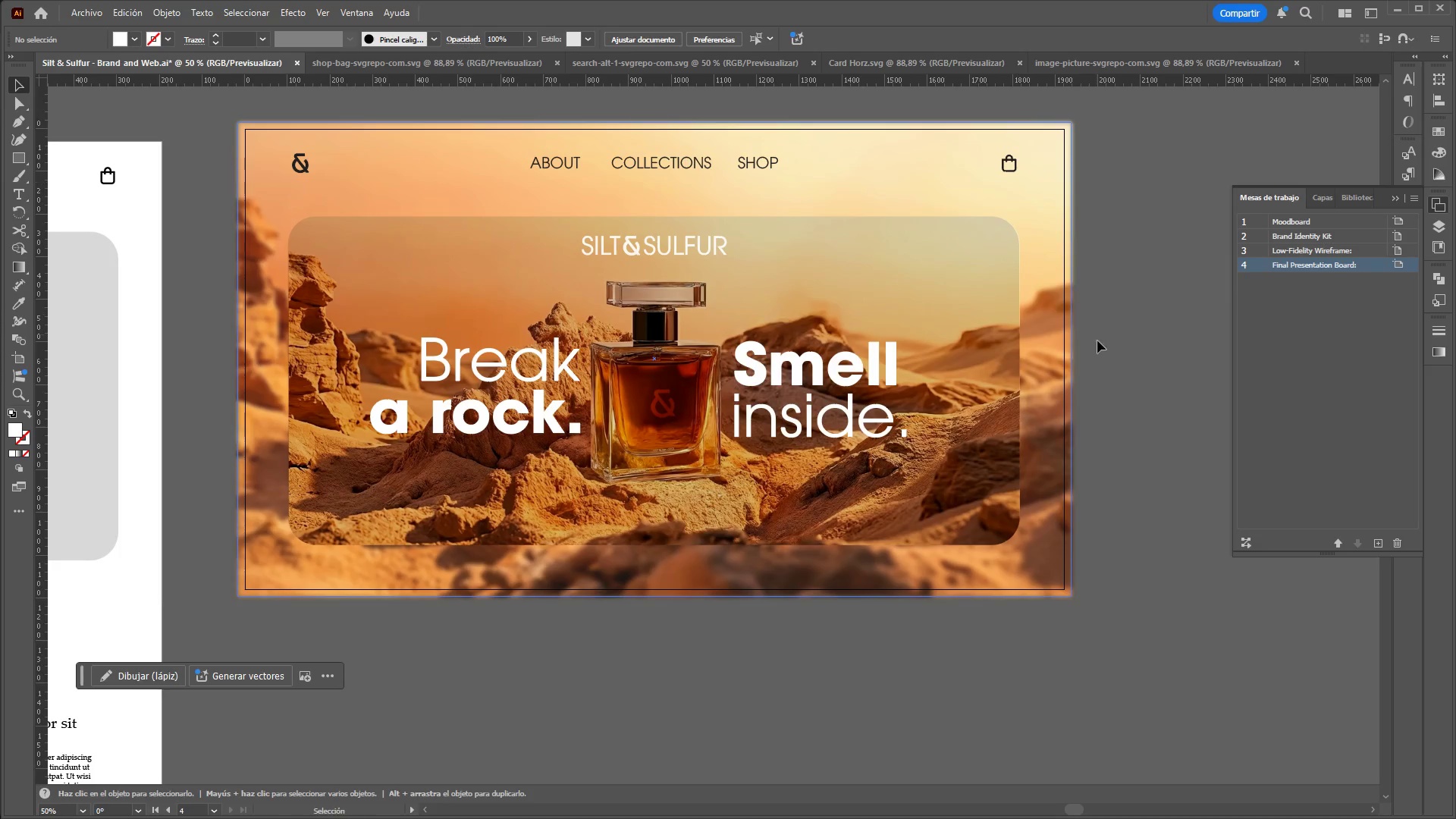 
left_click_drag(start_coordinate=[1112, 376], to_coordinate=[1153, 486])
 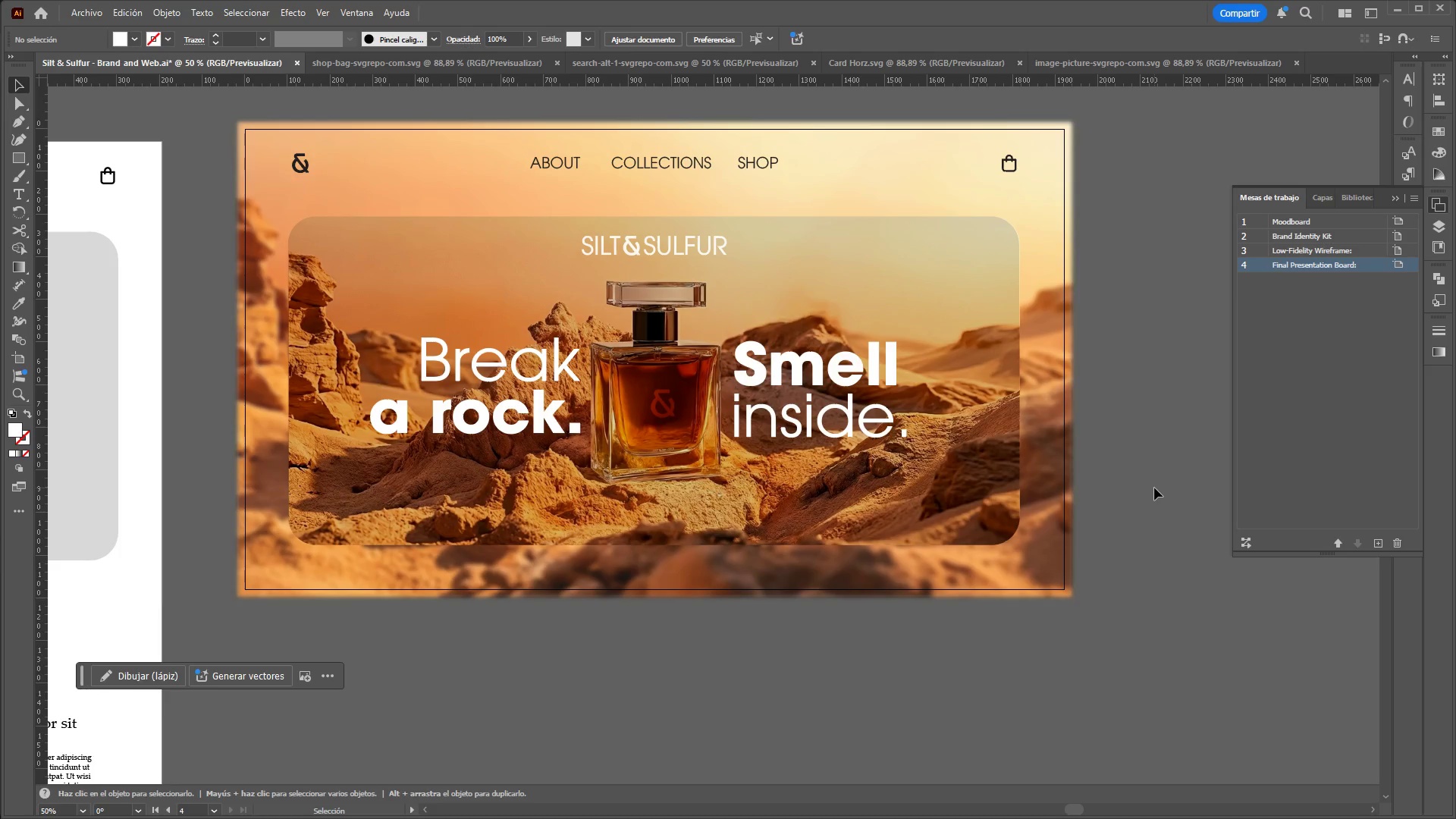 
hold_key(key=AltLeft, duration=3.06)
hold_key(key=ControlLeft, duration=1.5)
scroll: coordinate [1131, 422], scroll_direction: down, amount: 3.0
 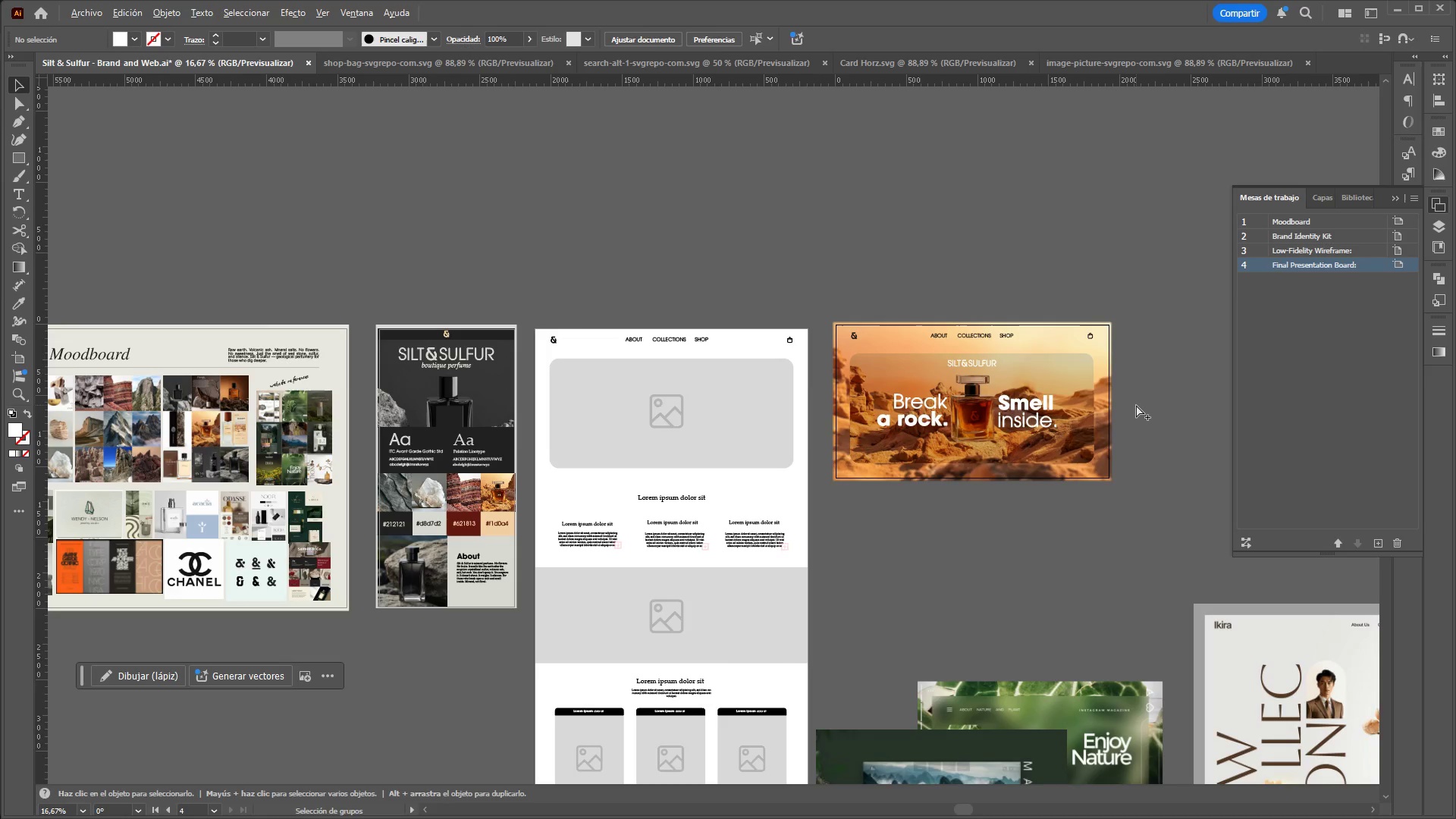 
hold_key(key=ControlLeft, duration=1.53)
scroll: coordinate [1136, 405], scroll_direction: up, amount: 3.0
 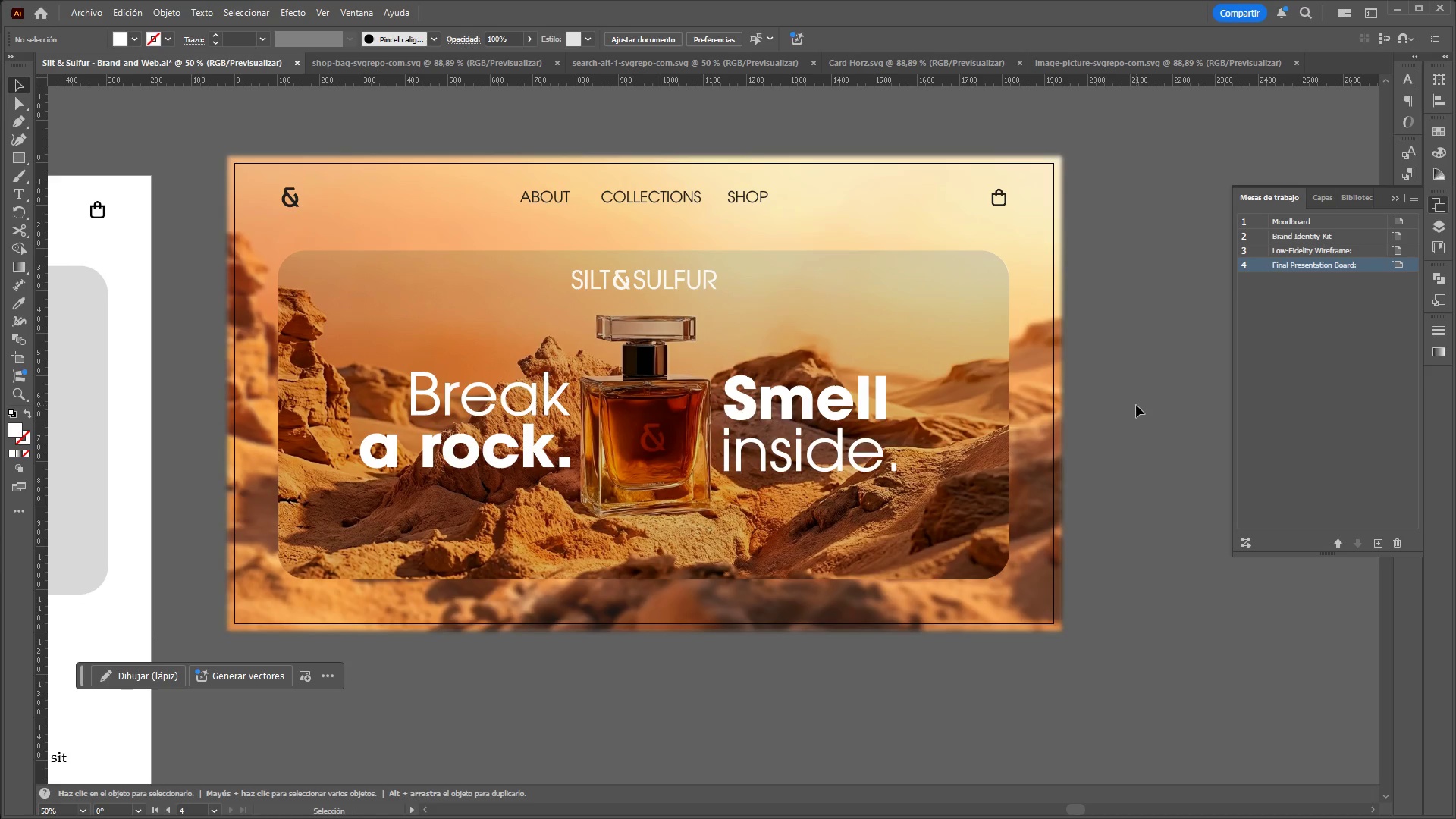 
key(Meta+MetaLeft)
 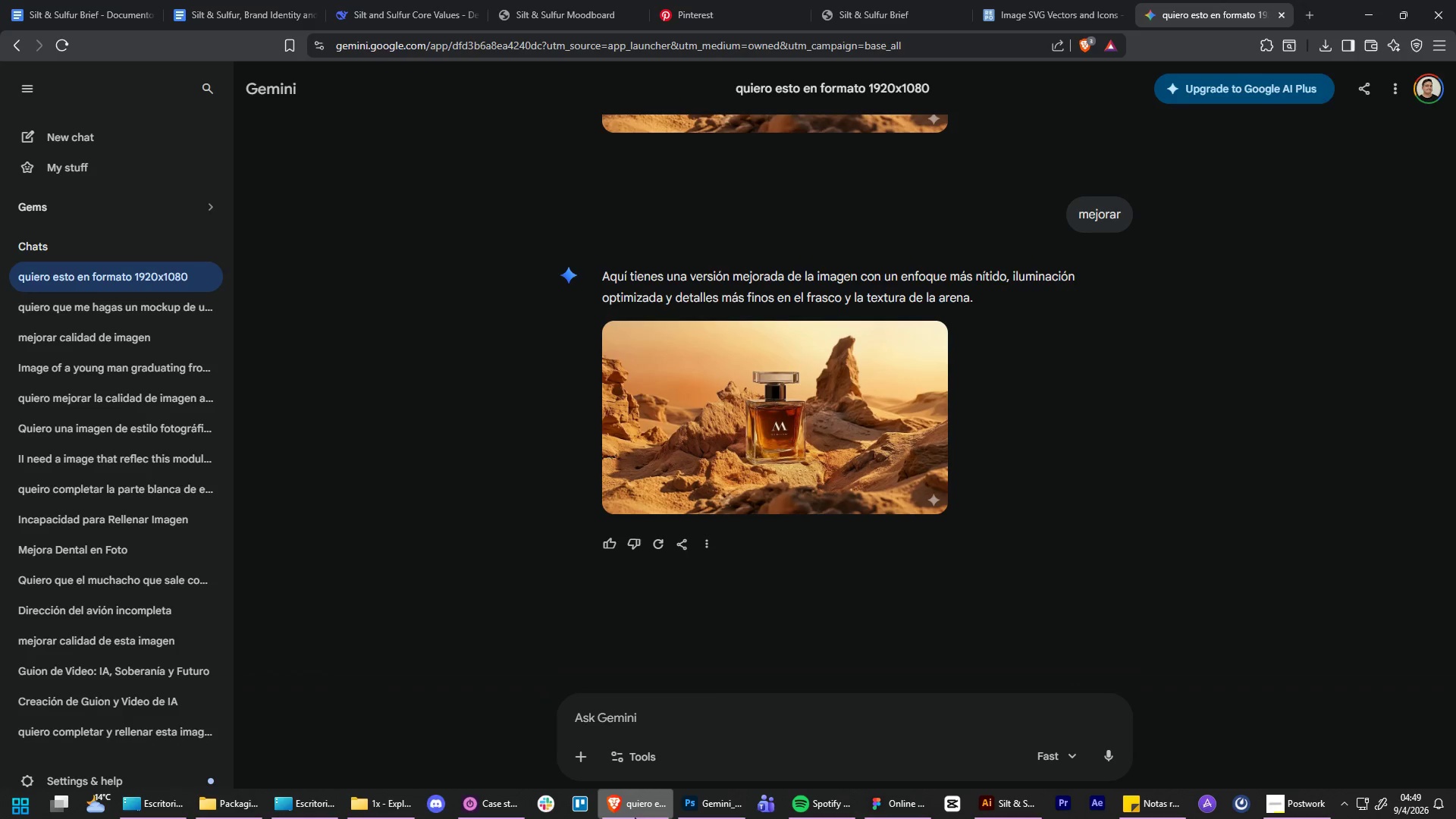 
left_click([403, 0])
 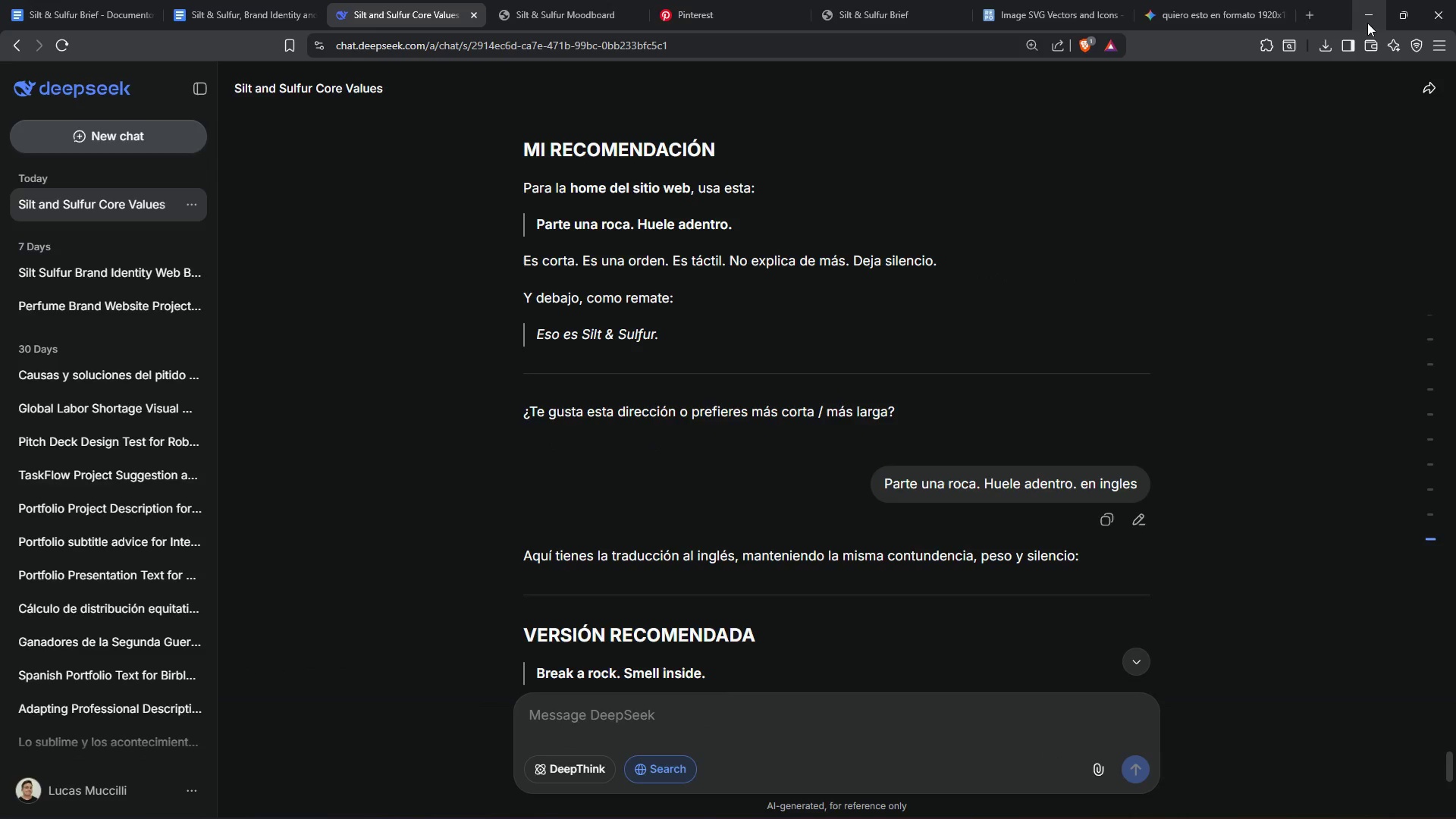 
hold_key(key=ControlLeft, duration=2.22)
hold_key(key=AltLeft, duration=1.5)
scroll: coordinate [811, 450], scroll_direction: down, amount: 4.0
 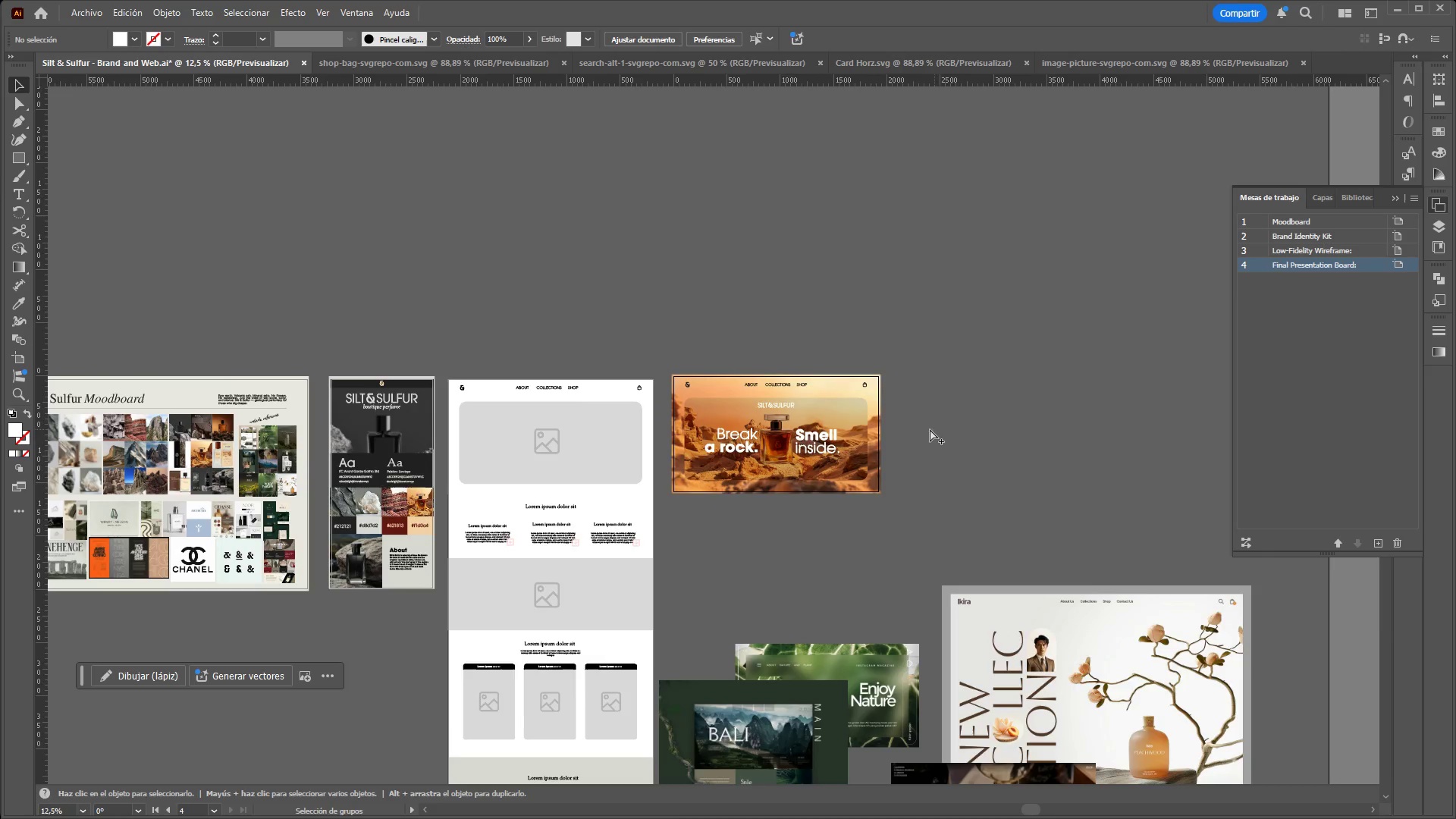 
hold_key(key=AltLeft, duration=0.69)
 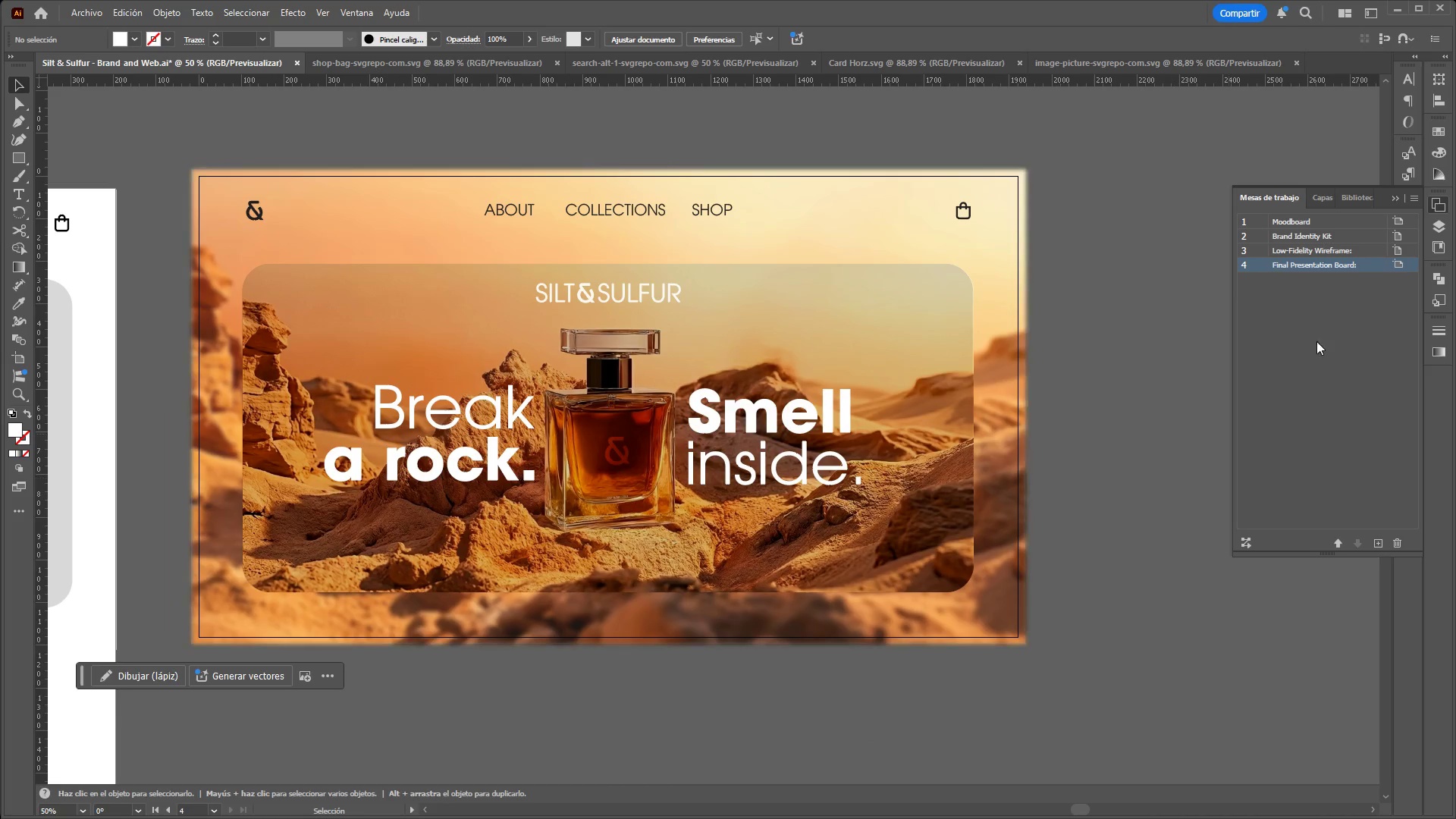 
scroll: coordinate [811, 446], scroll_direction: up, amount: 4.0
 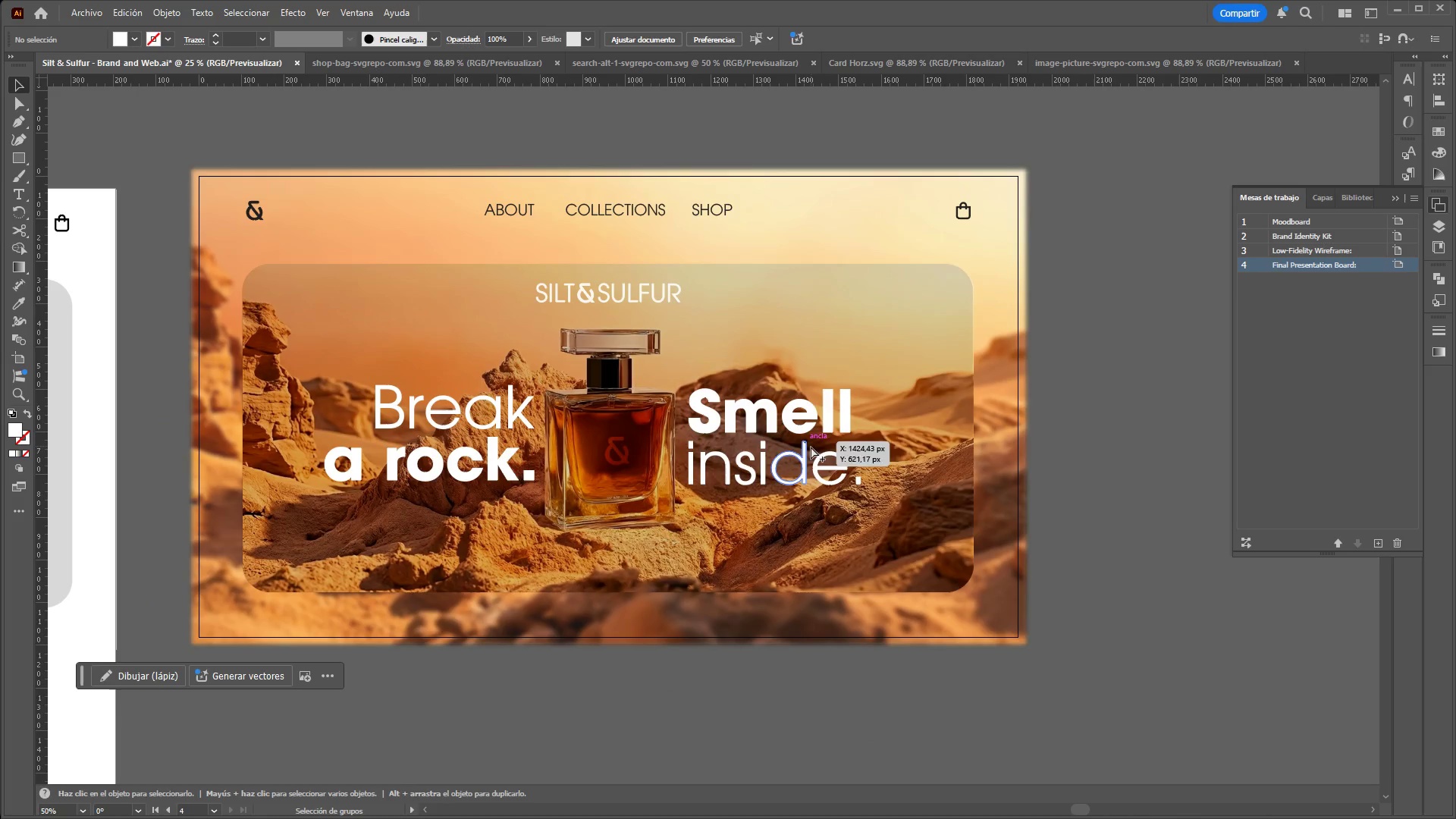 
left_click_drag(start_coordinate=[1133, 290], to_coordinate=[1138, 395])
 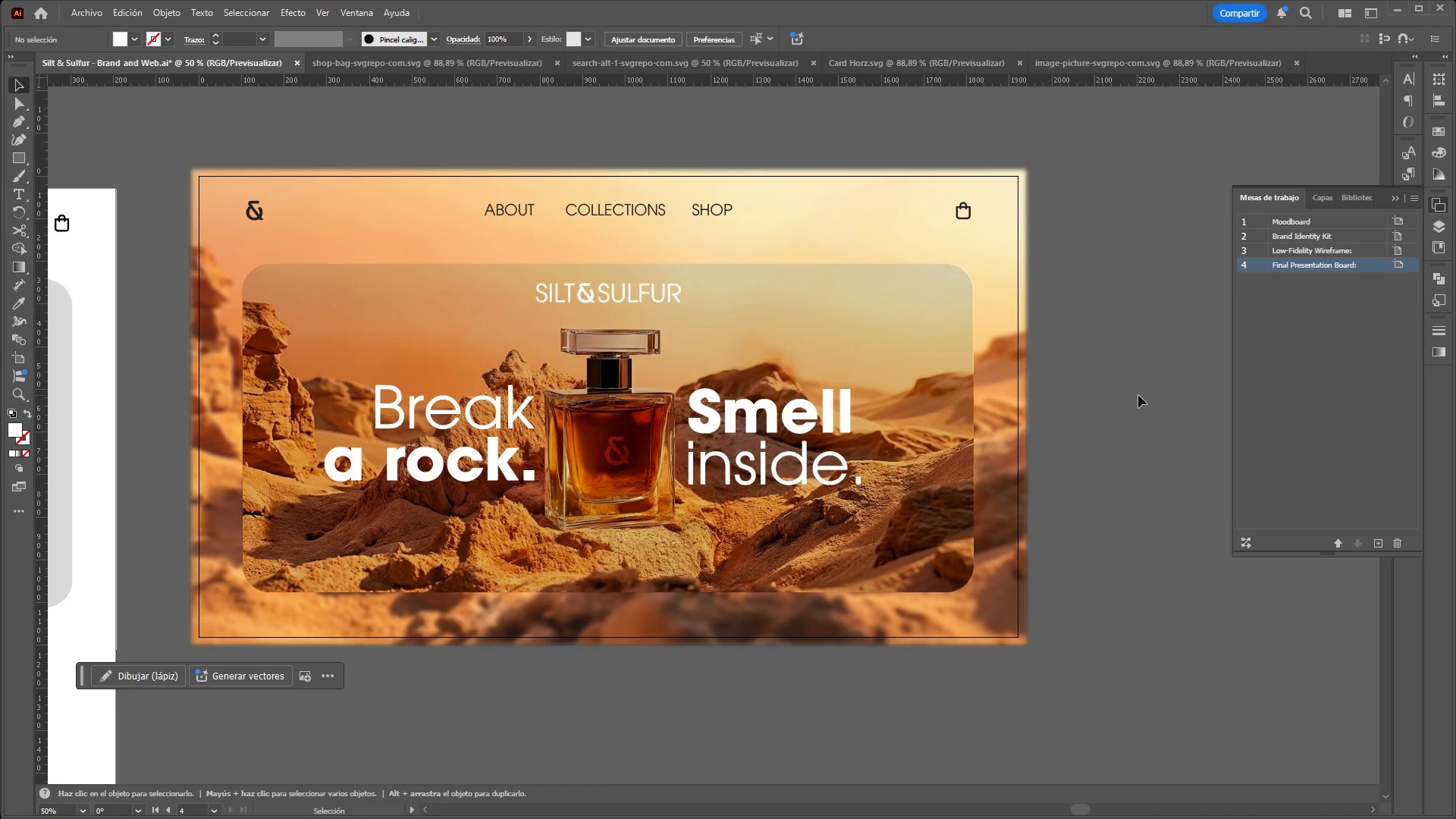 
left_click_drag(start_coordinate=[1139, 378], to_coordinate=[1104, 448])
 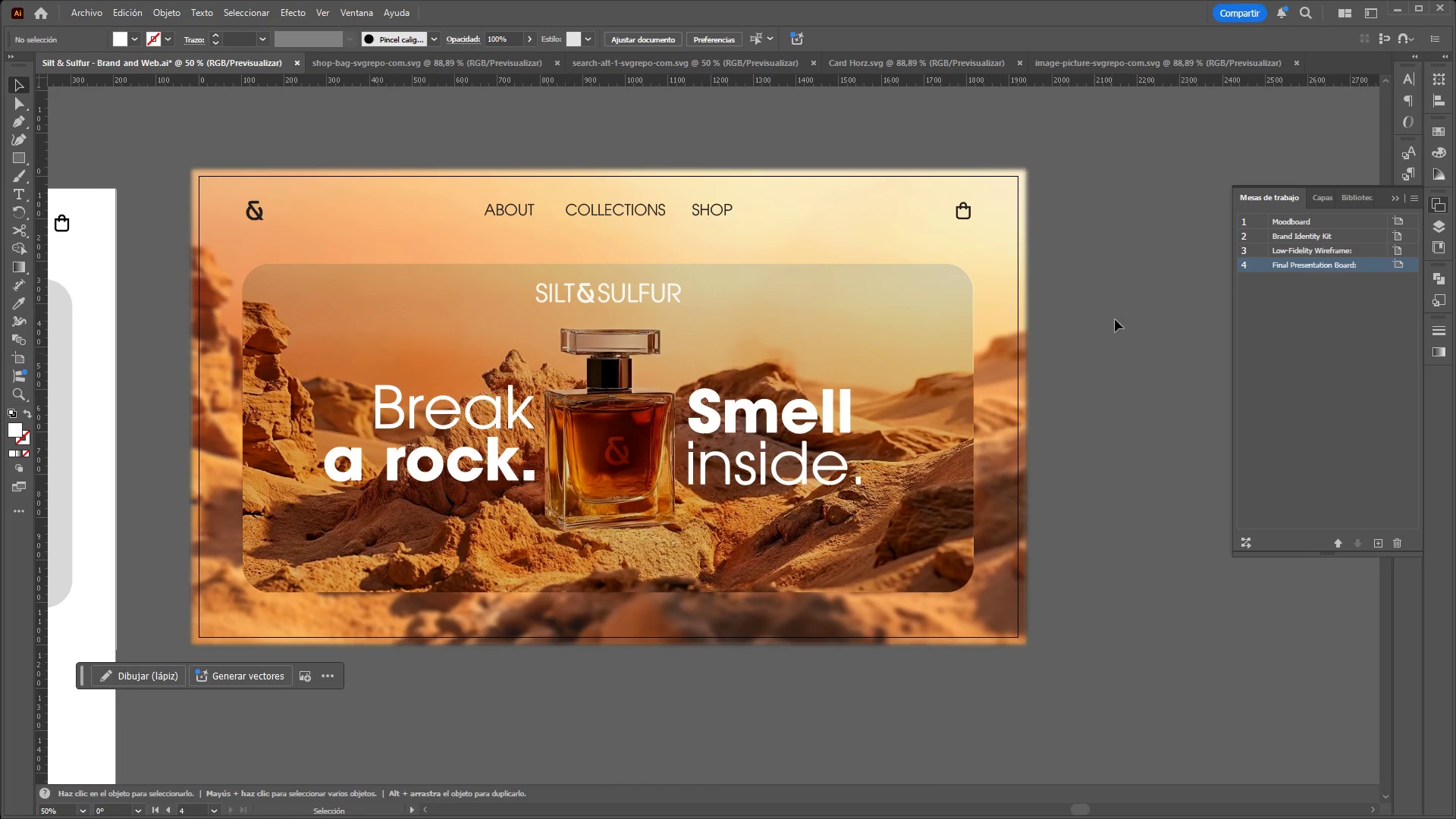 
left_click_drag(start_coordinate=[1115, 314], to_coordinate=[1065, 463])
 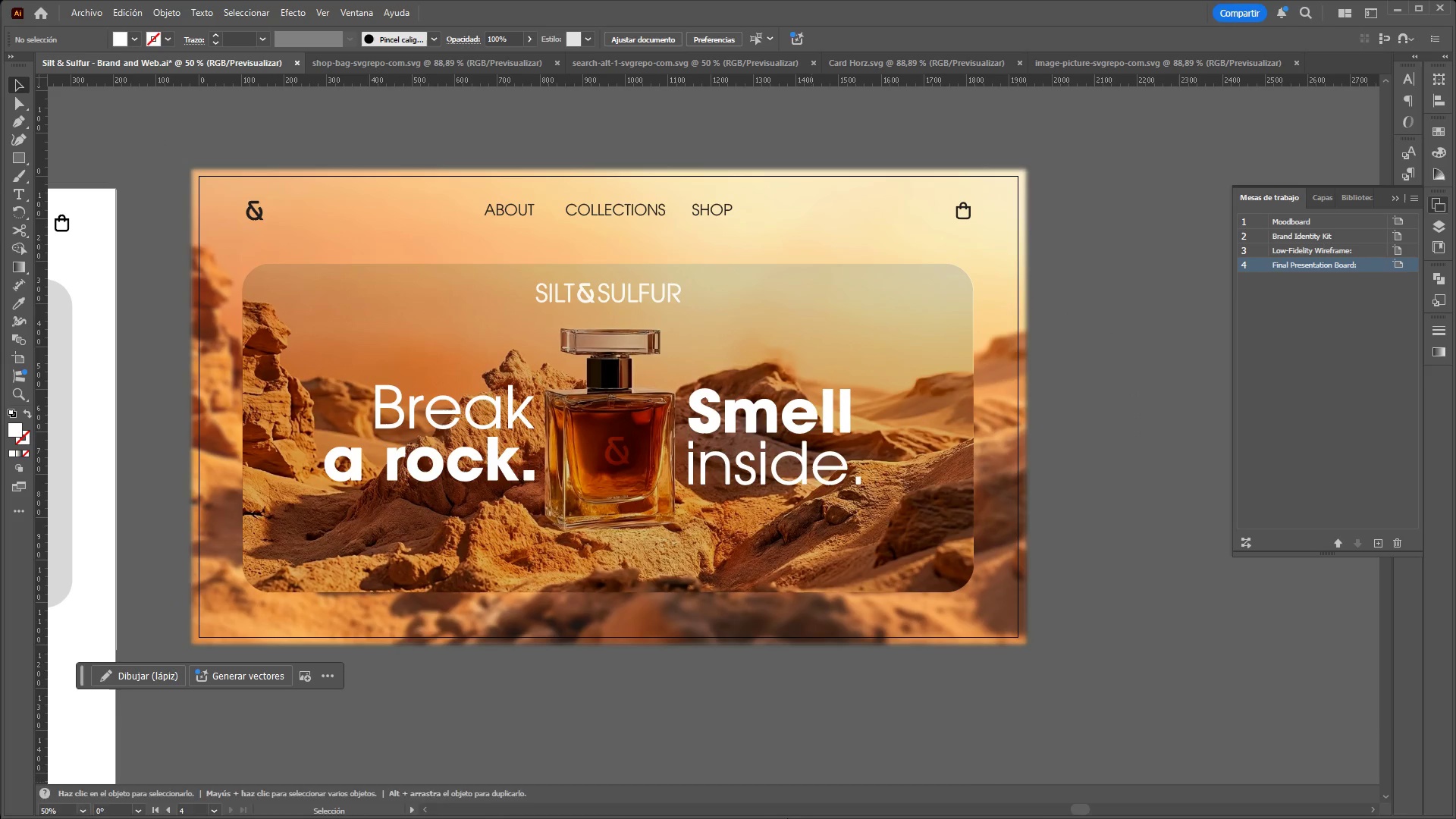 
mouse_move([648, 789])